 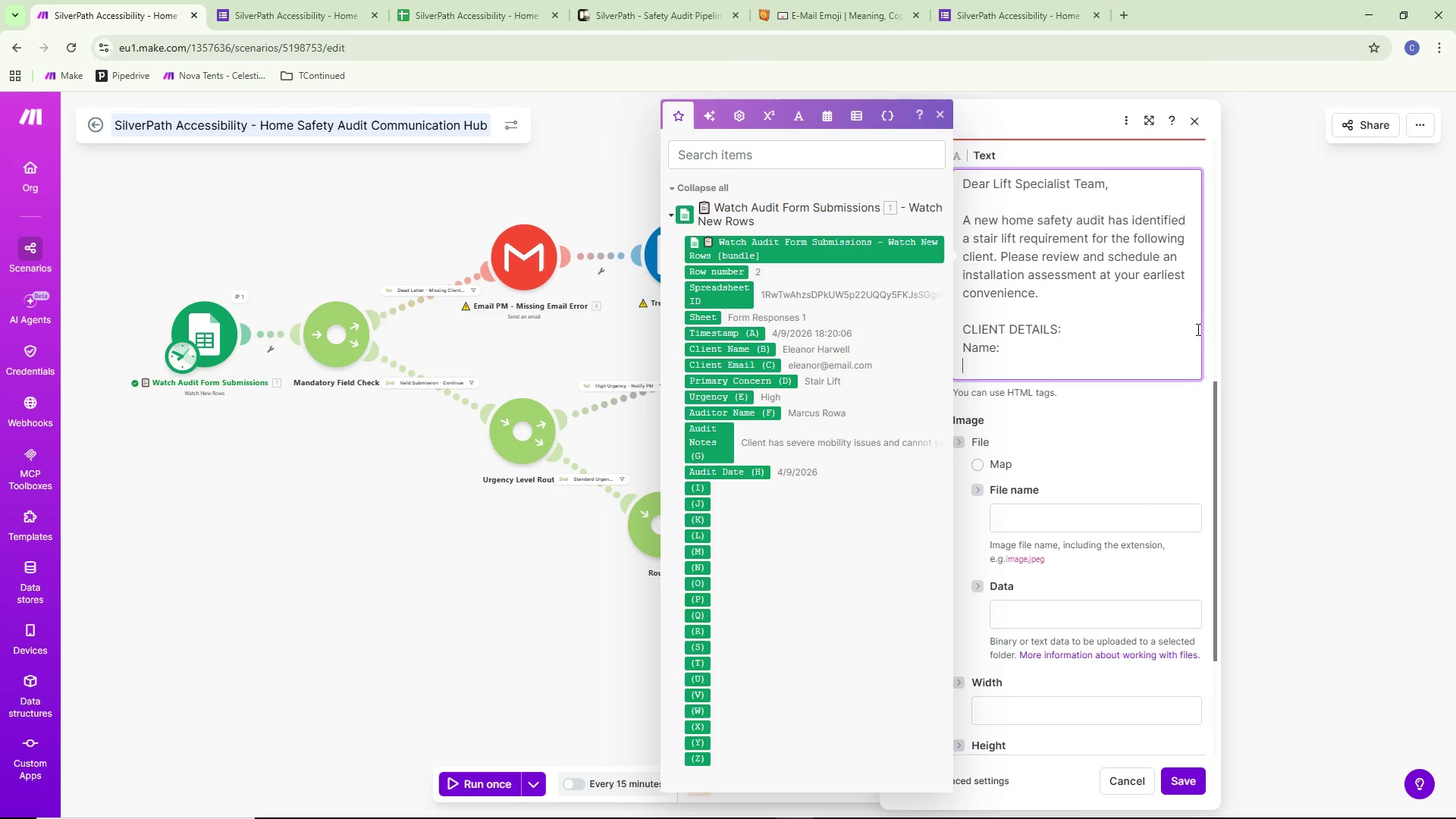 
key(Enter)
 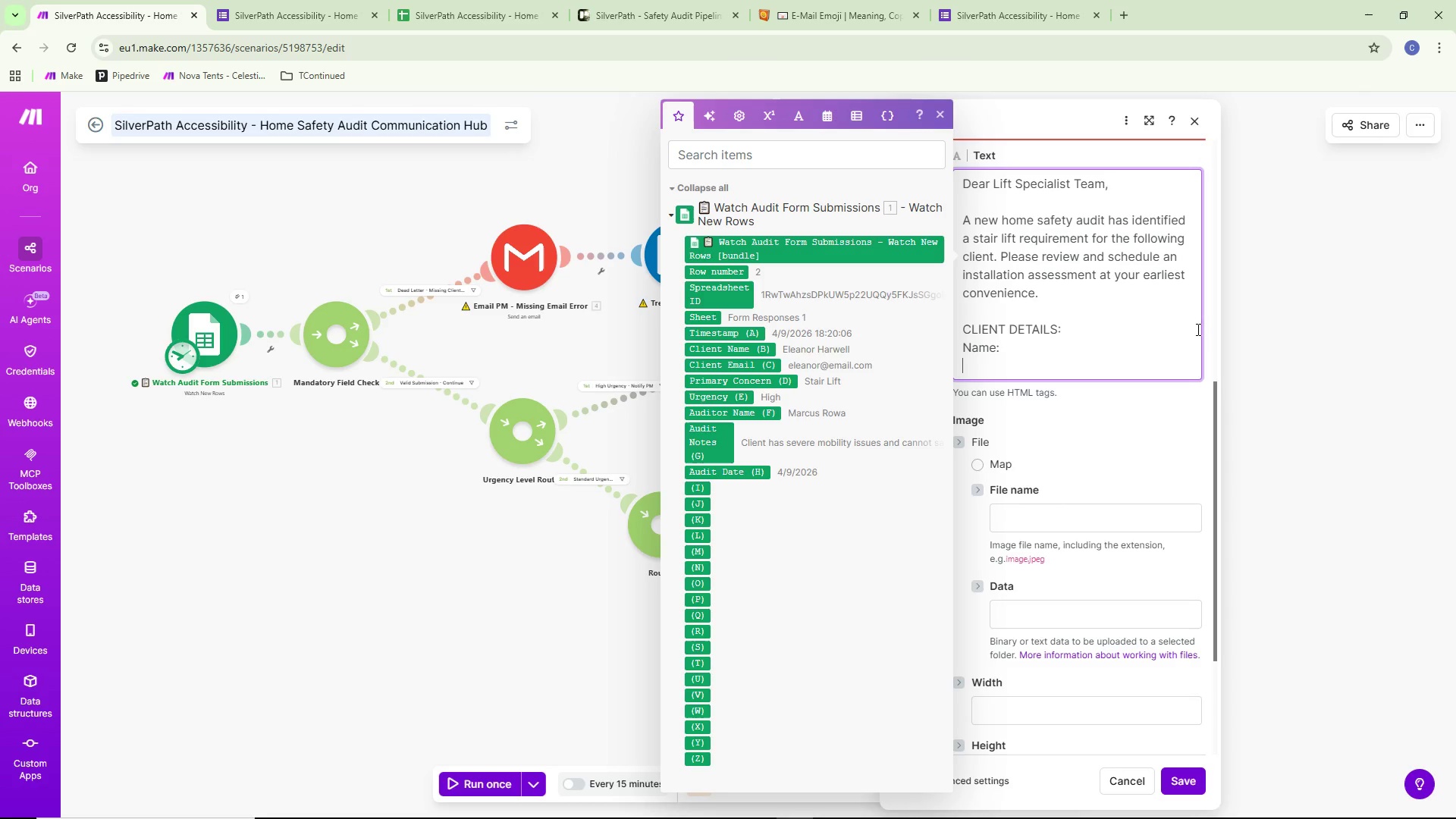 
type(Primary Concern:)
 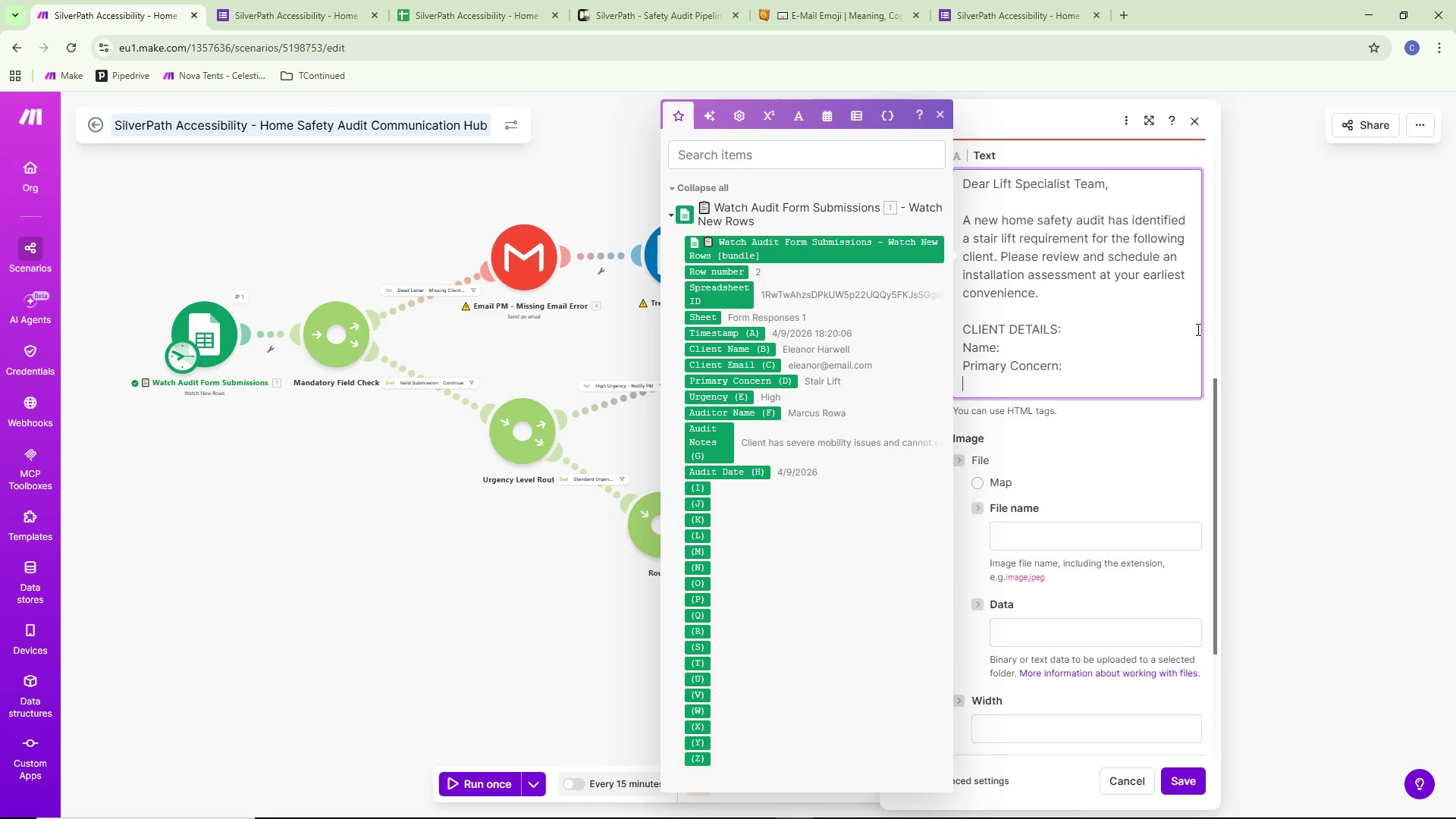 
key(Enter)
 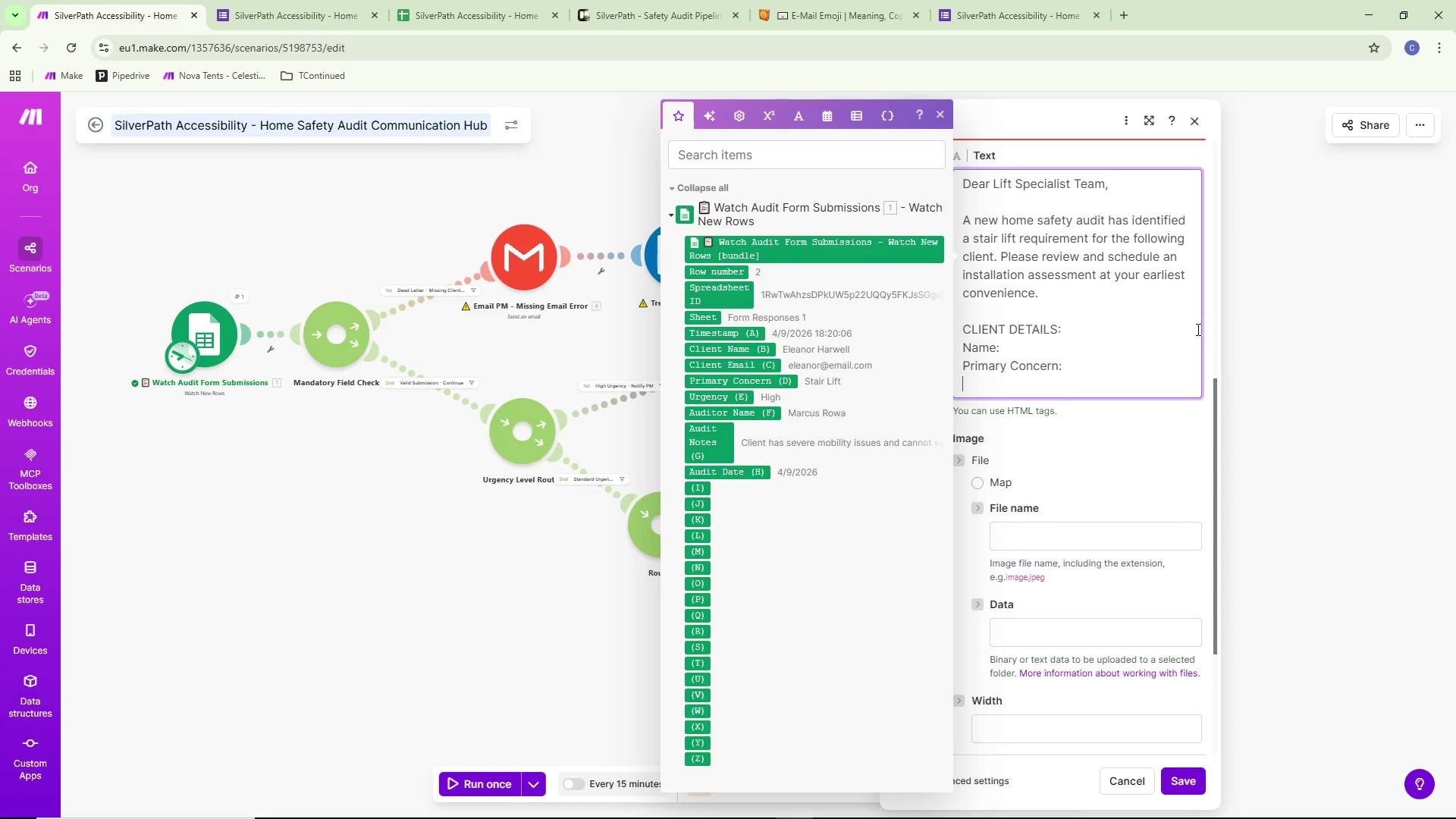 
wait(5.72)
 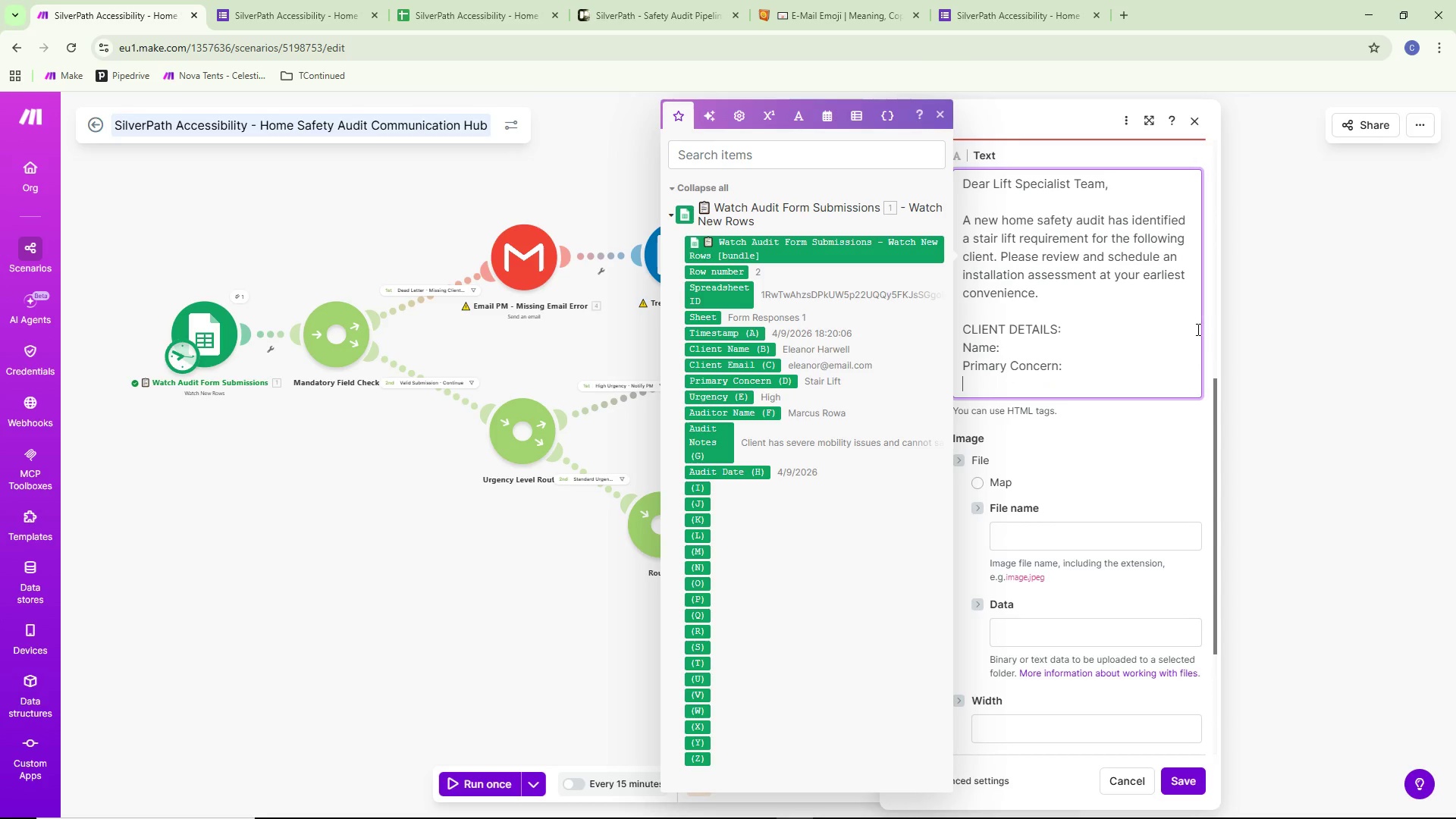 
key(ArrowUp)
 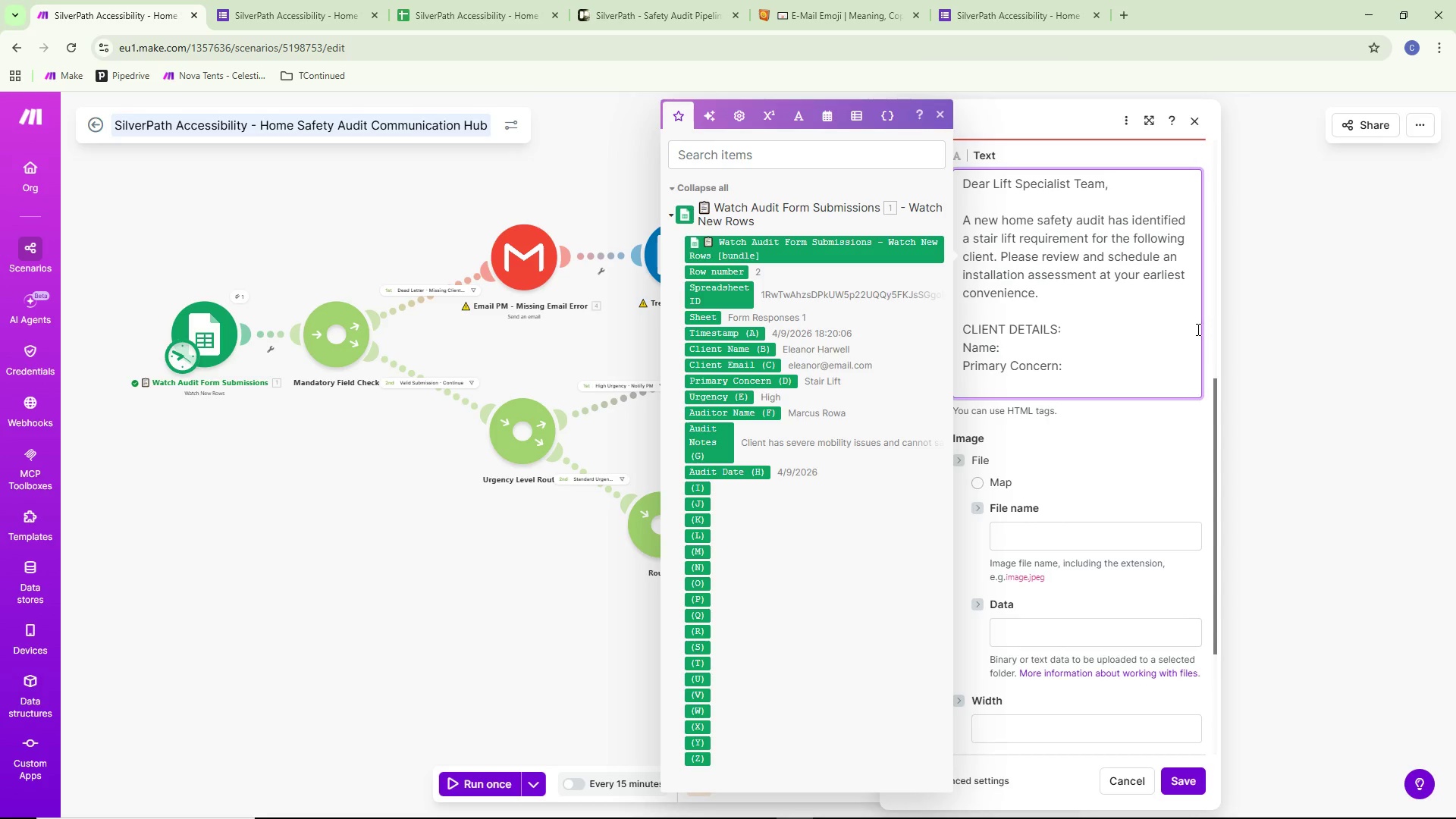 
key(Enter)
 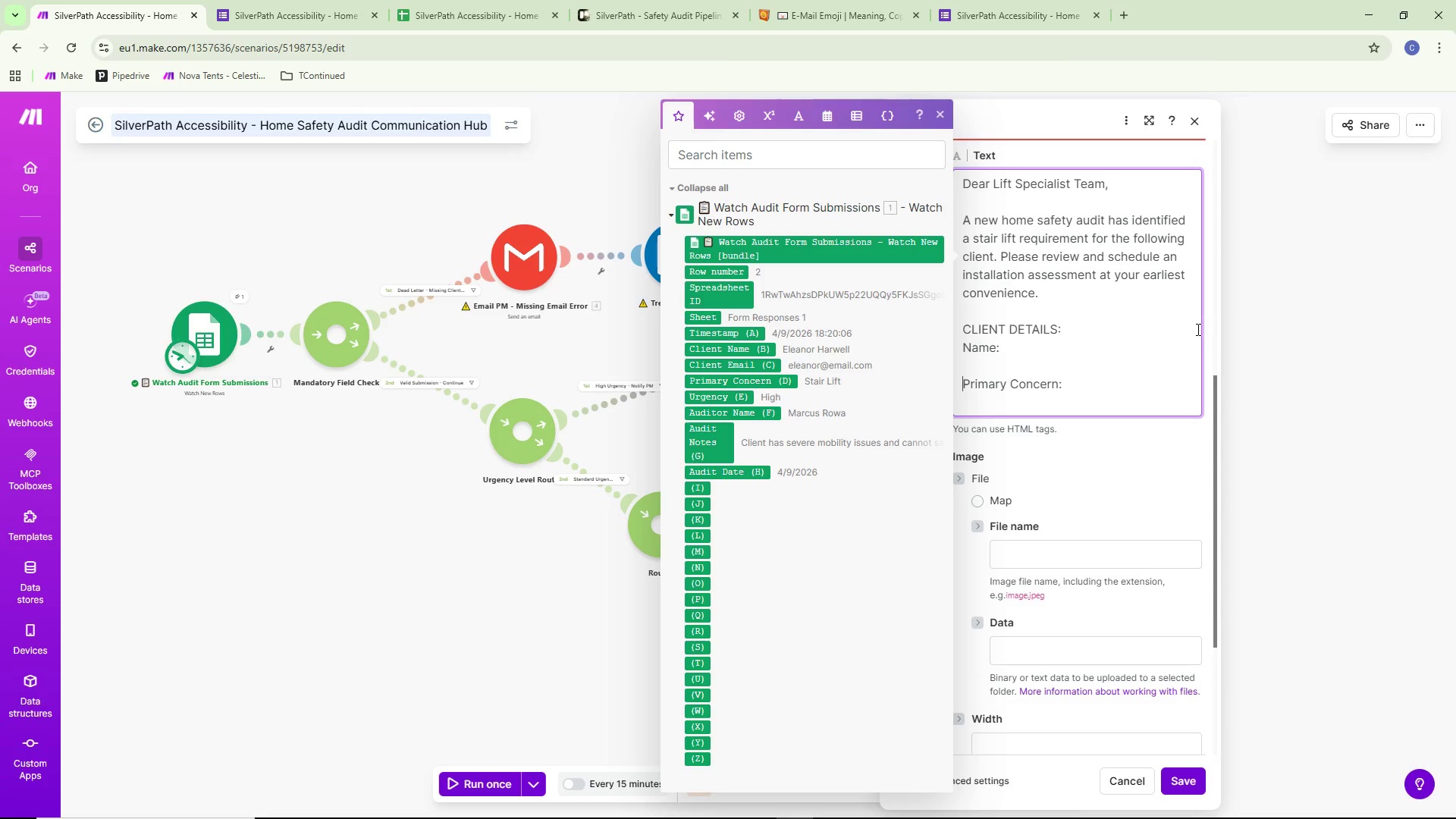 
key(ArrowUp)
 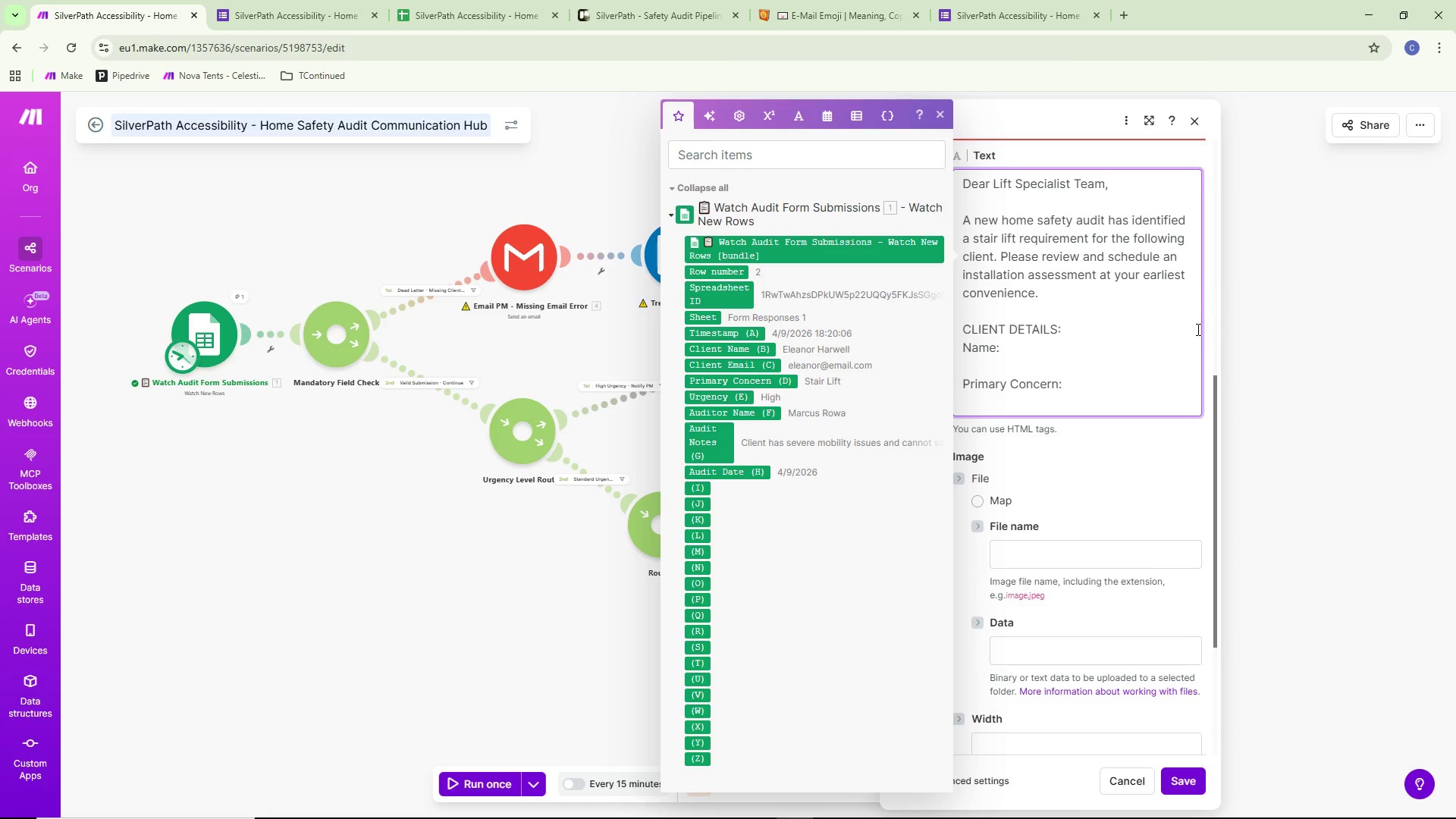 
type(Email:)
 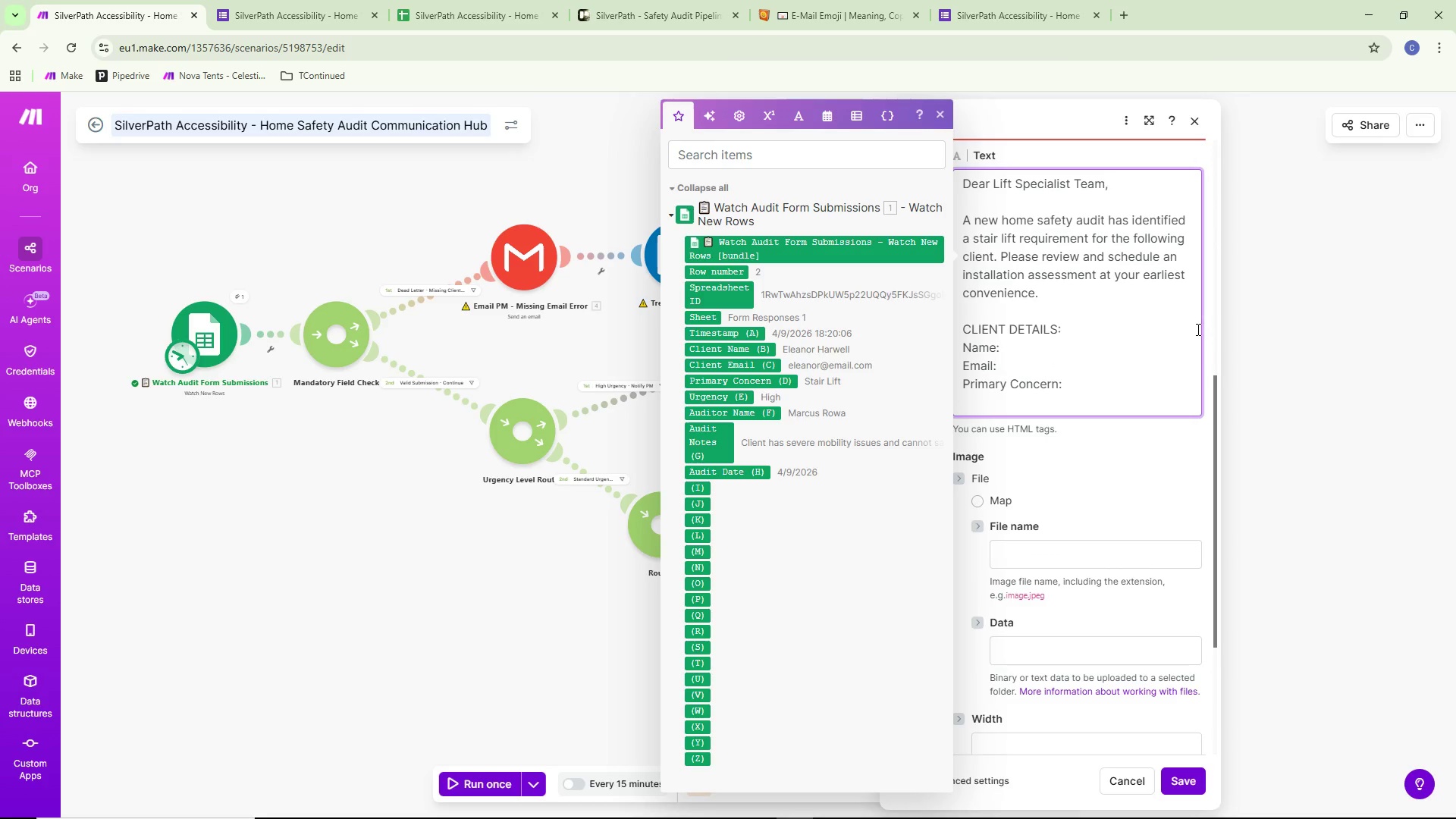 
key(ArrowDown)
 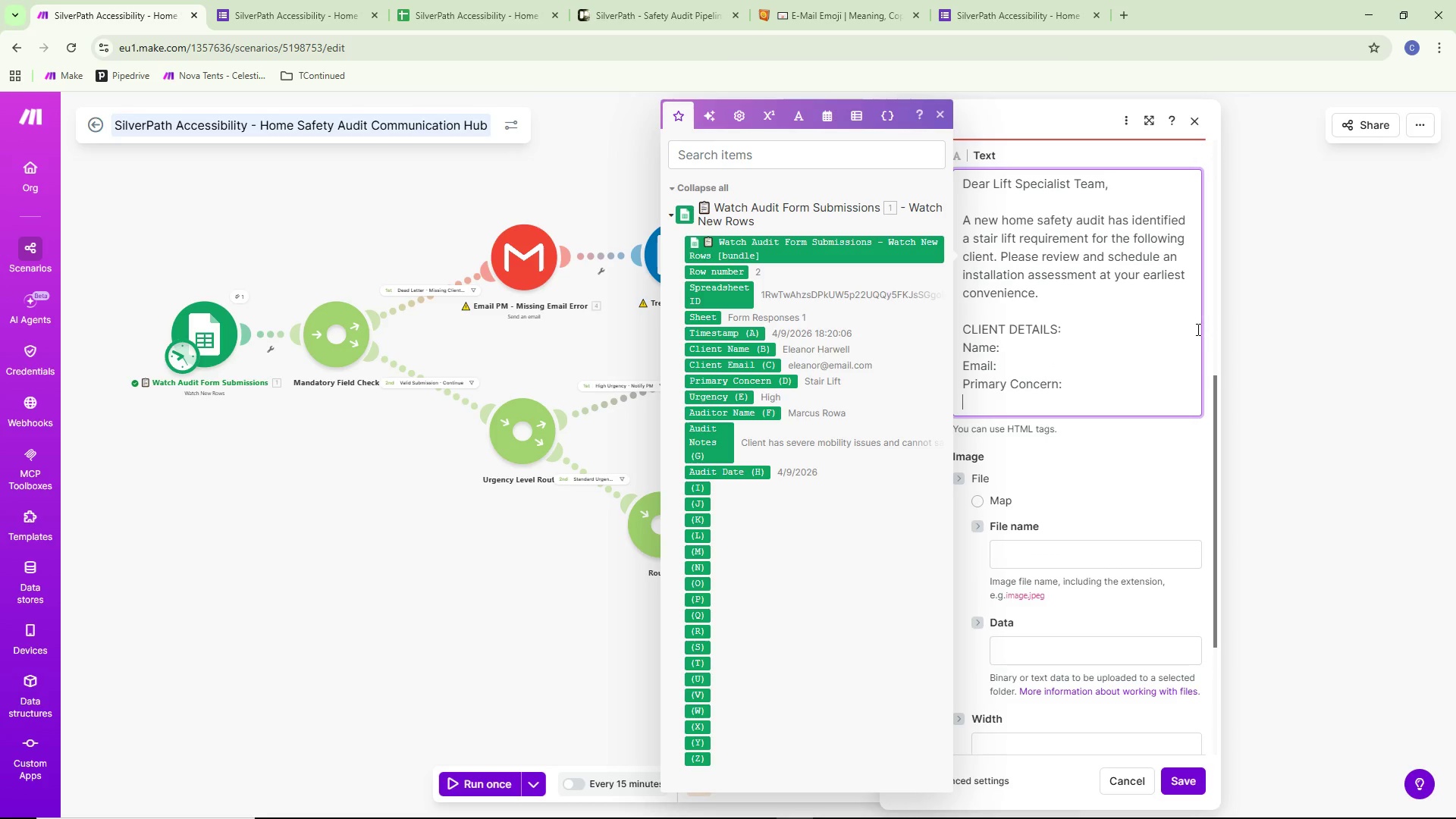 
key(ArrowDown)
 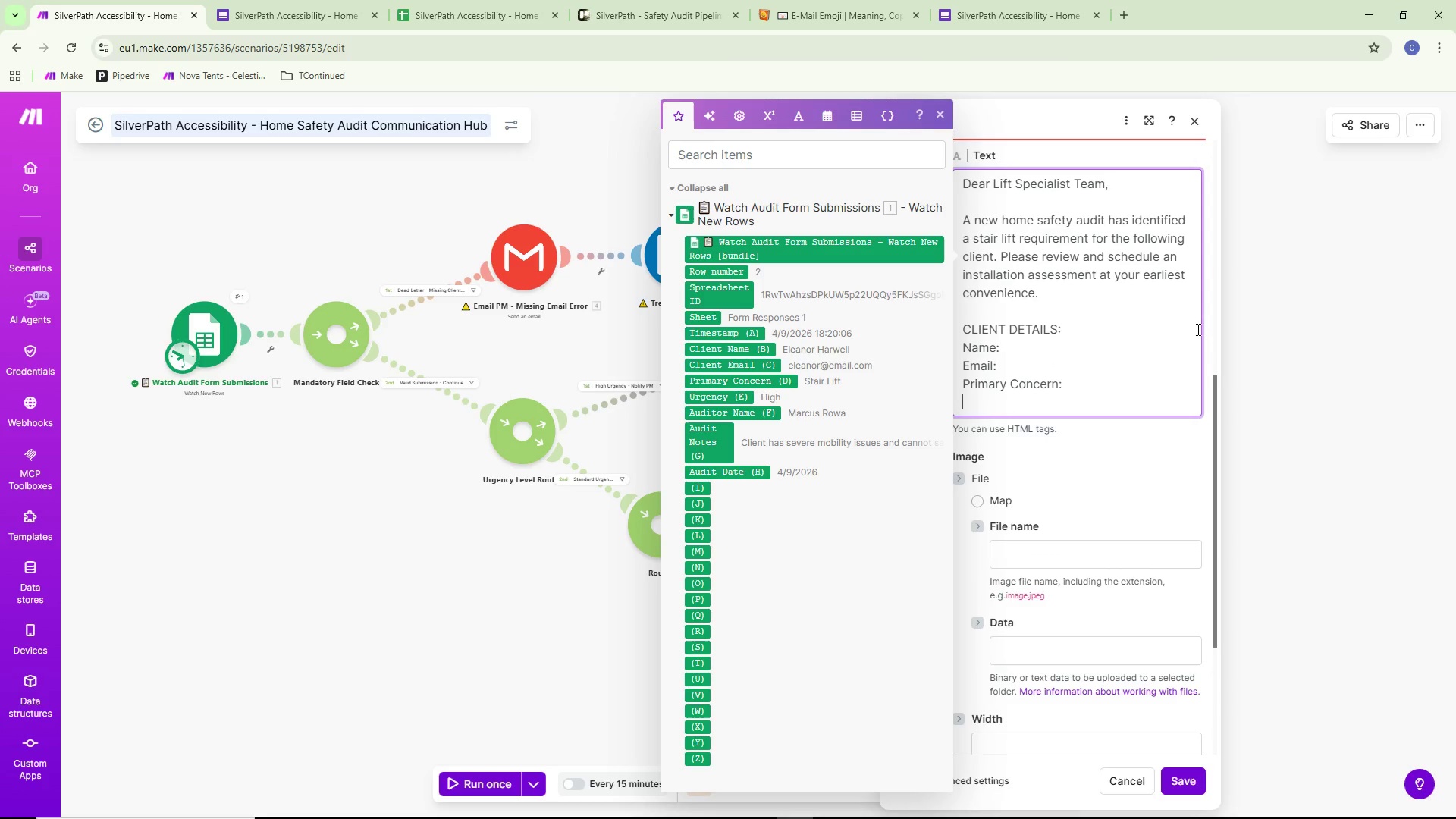 
type(Urgency:)
 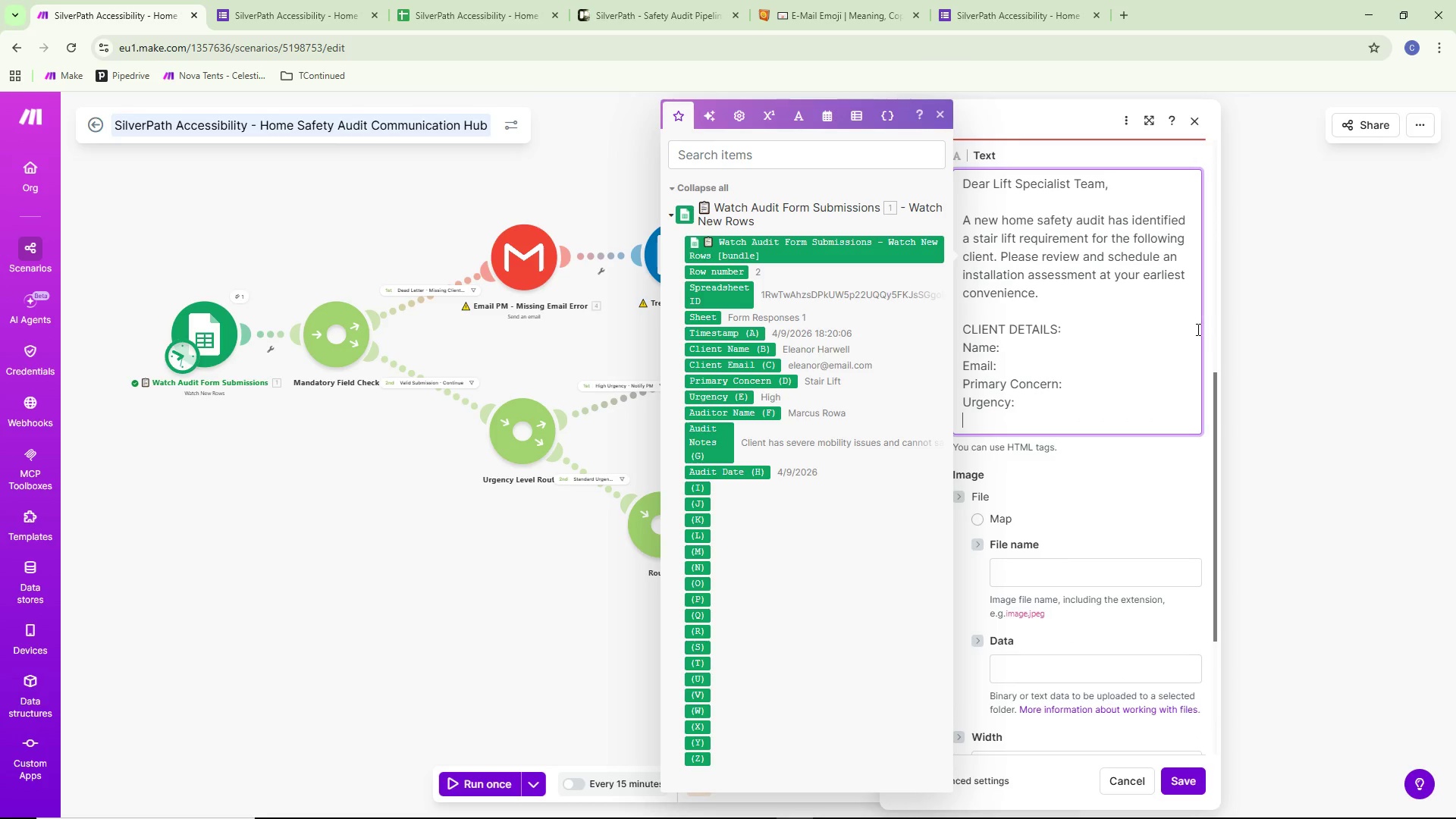 
 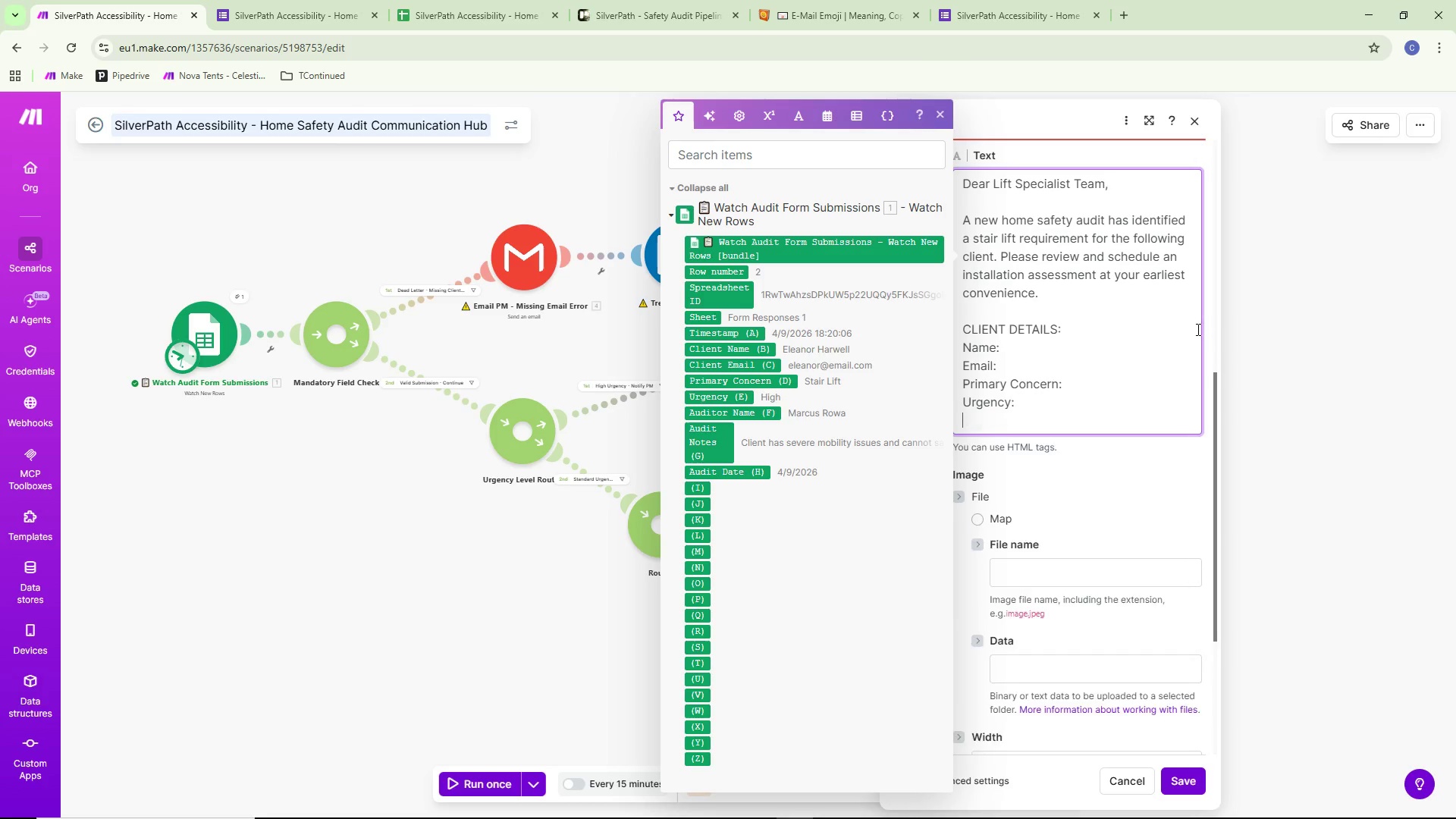 
key(Enter)
 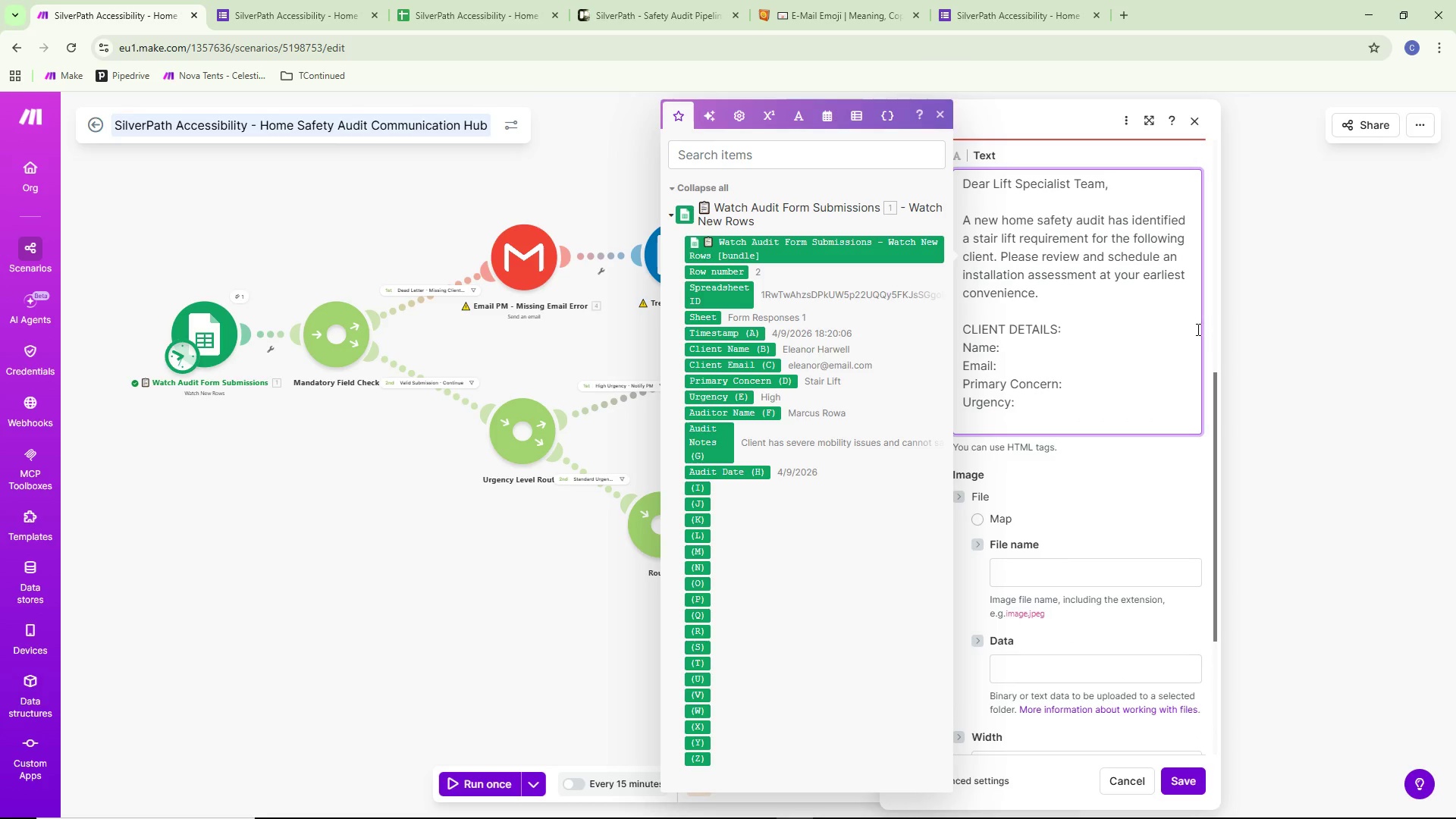 
type(Audit Date:)
 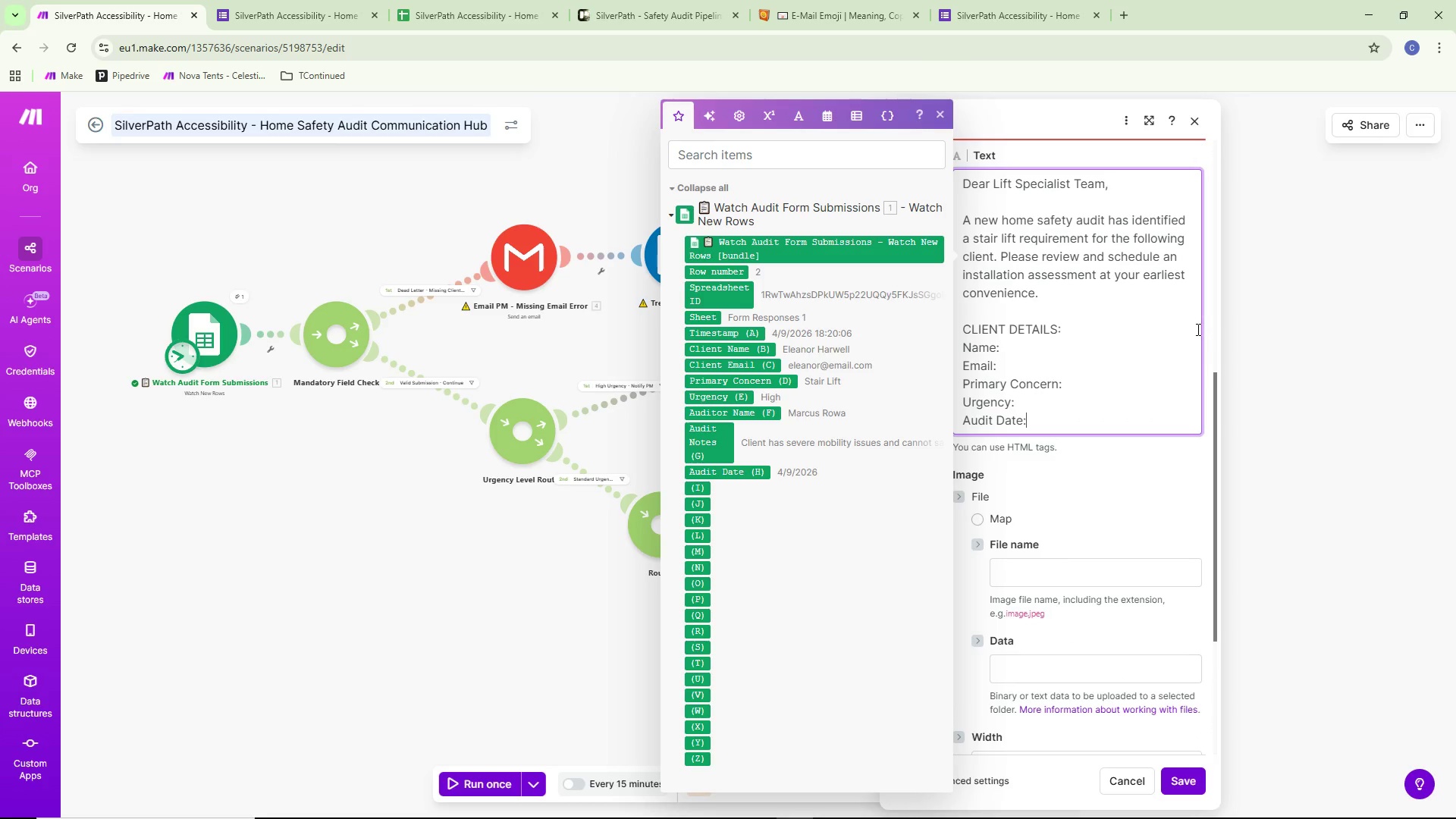 
key(Enter)
 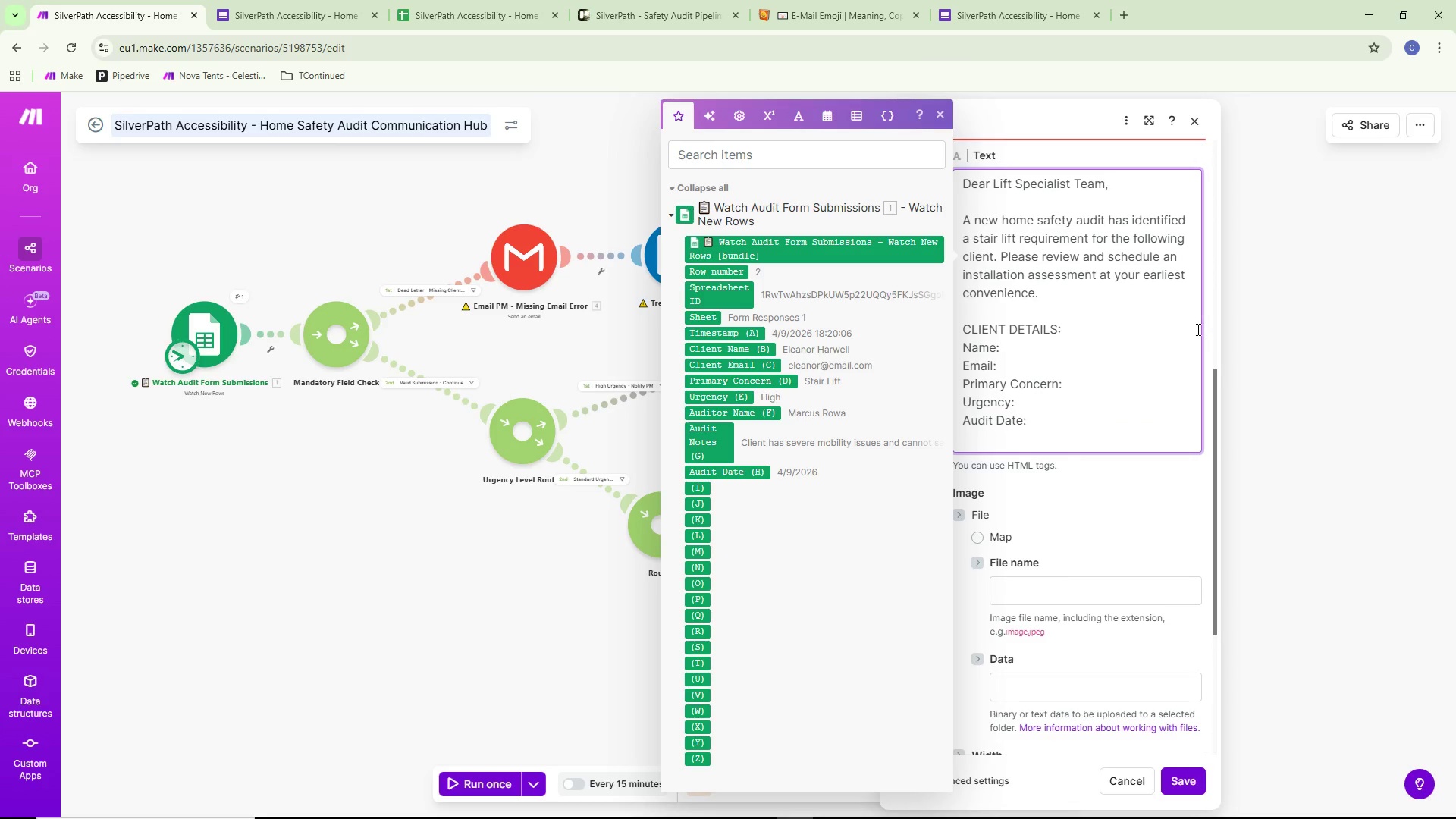 
type(Auditor)
 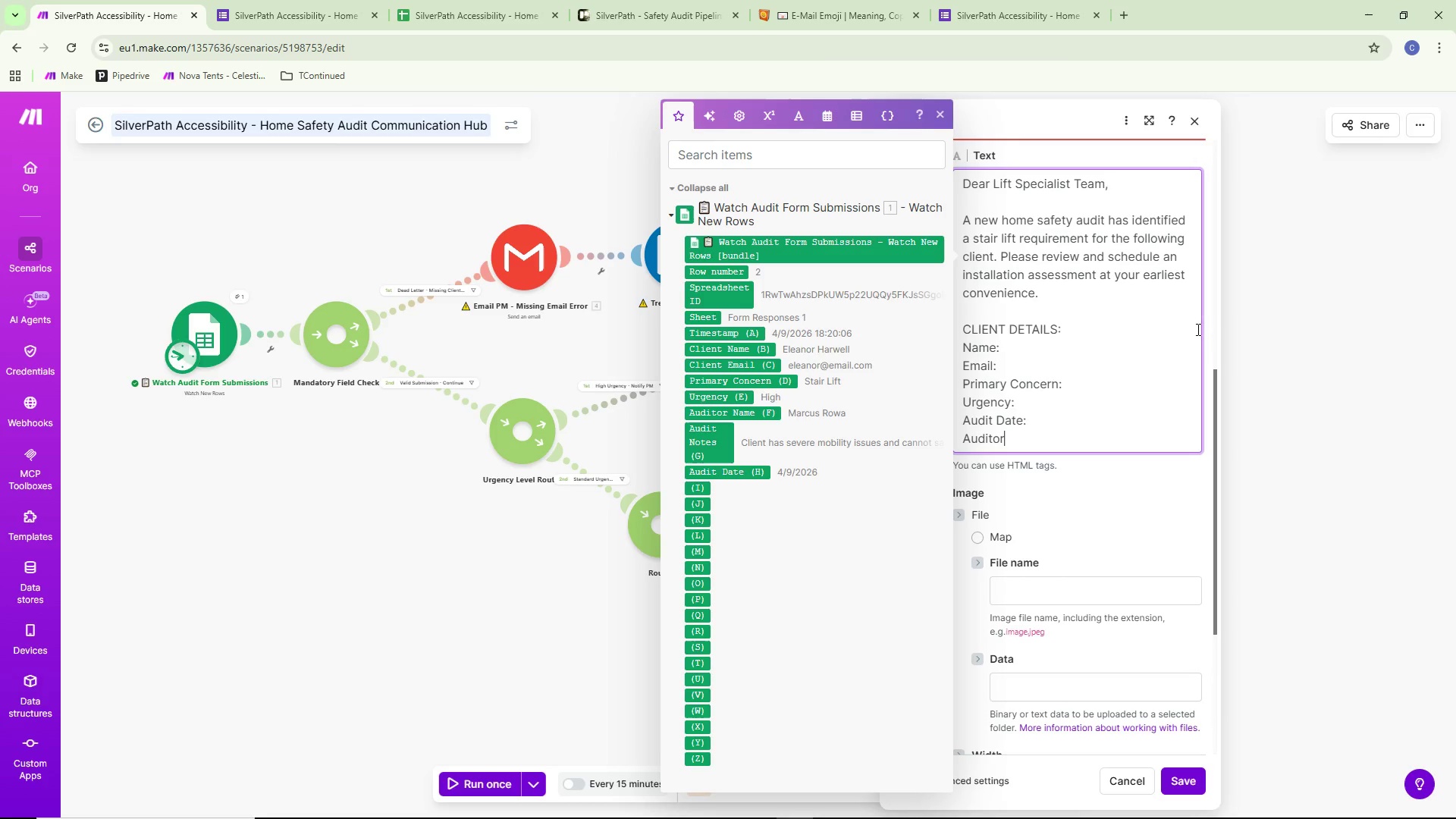 
key(Shift+Semicolon)
 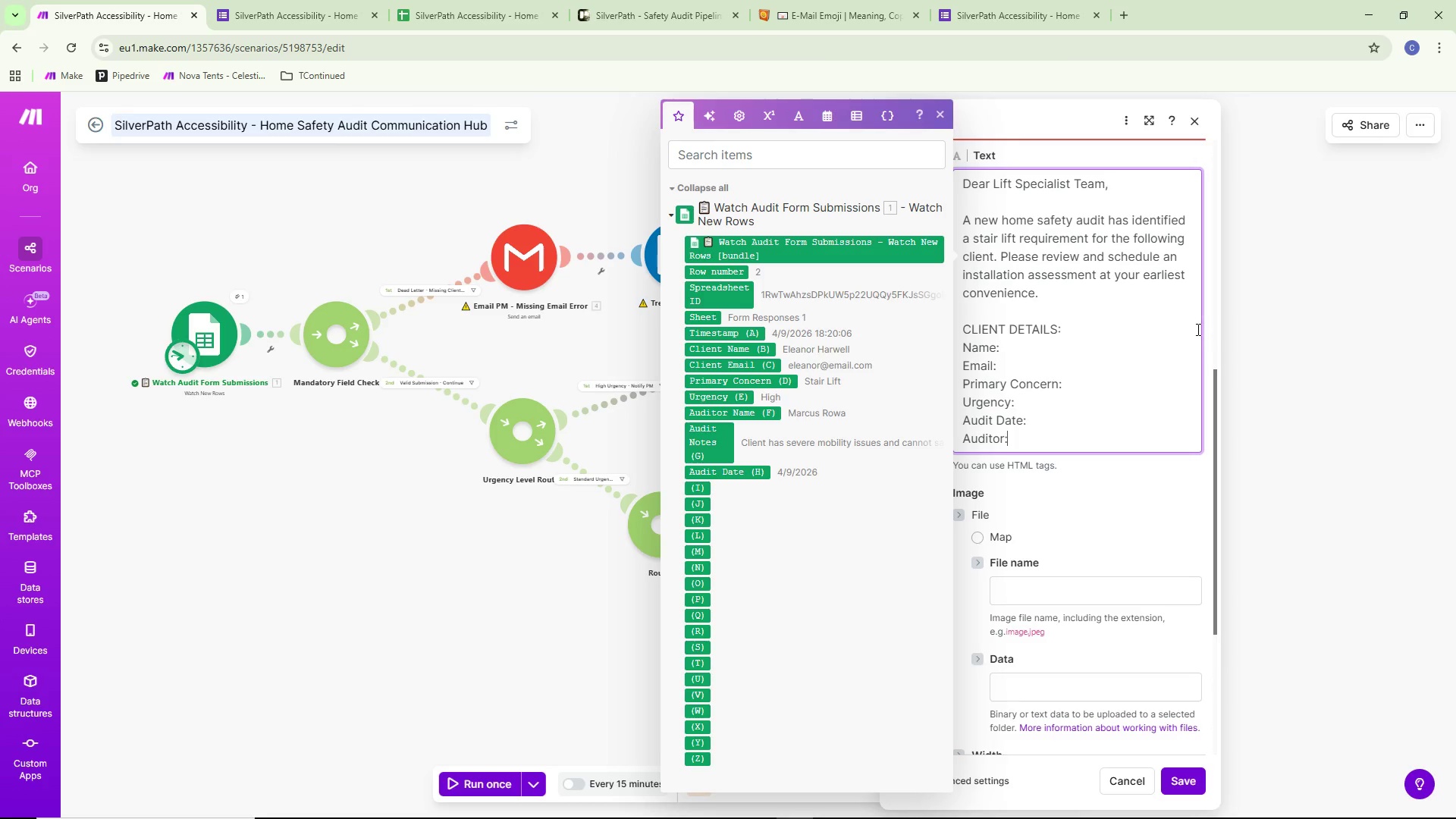 
key(Enter)
 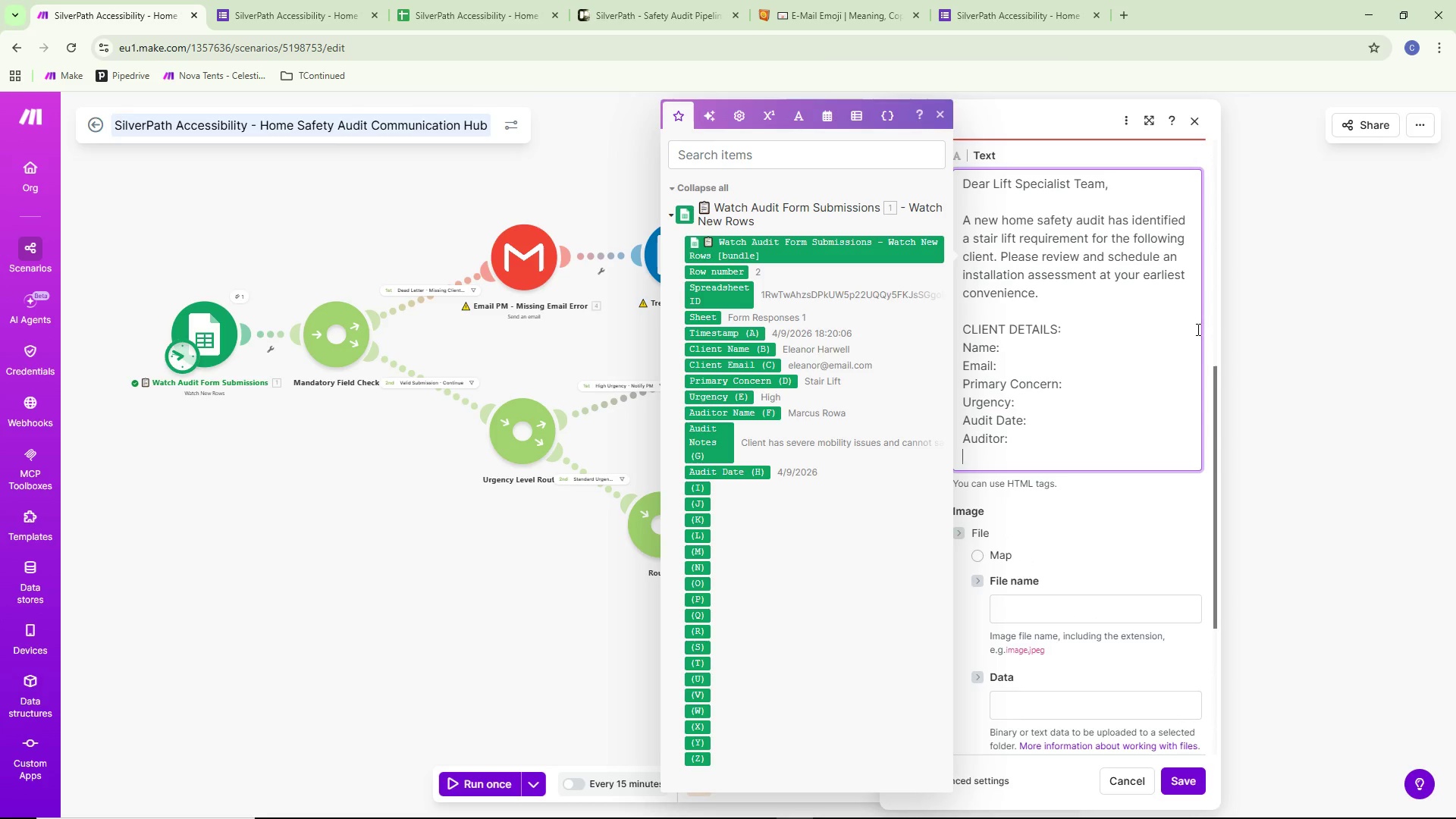 
key(Enter)
 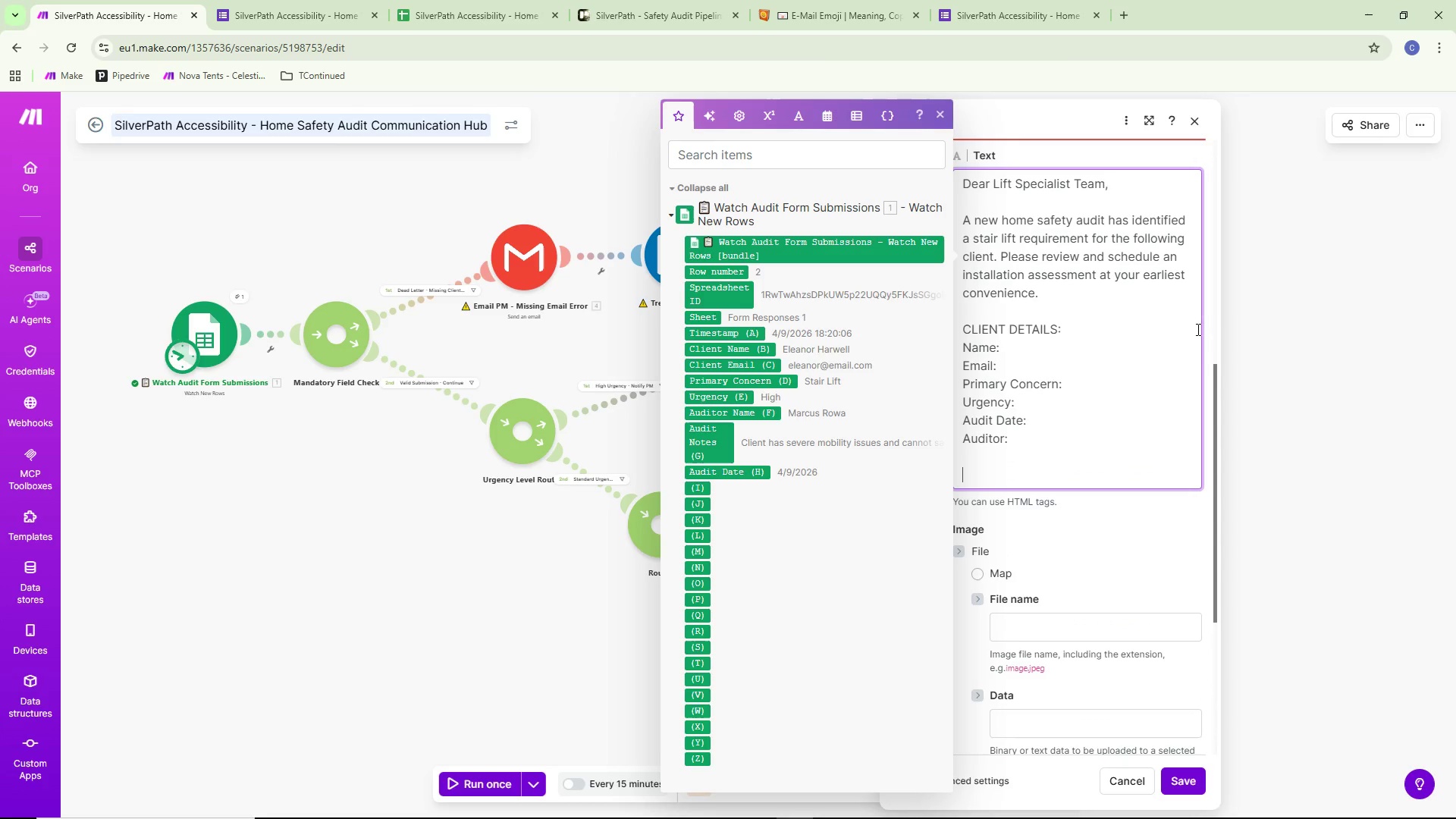 
type(A)
key(Backspace)
type(audit notes:)
 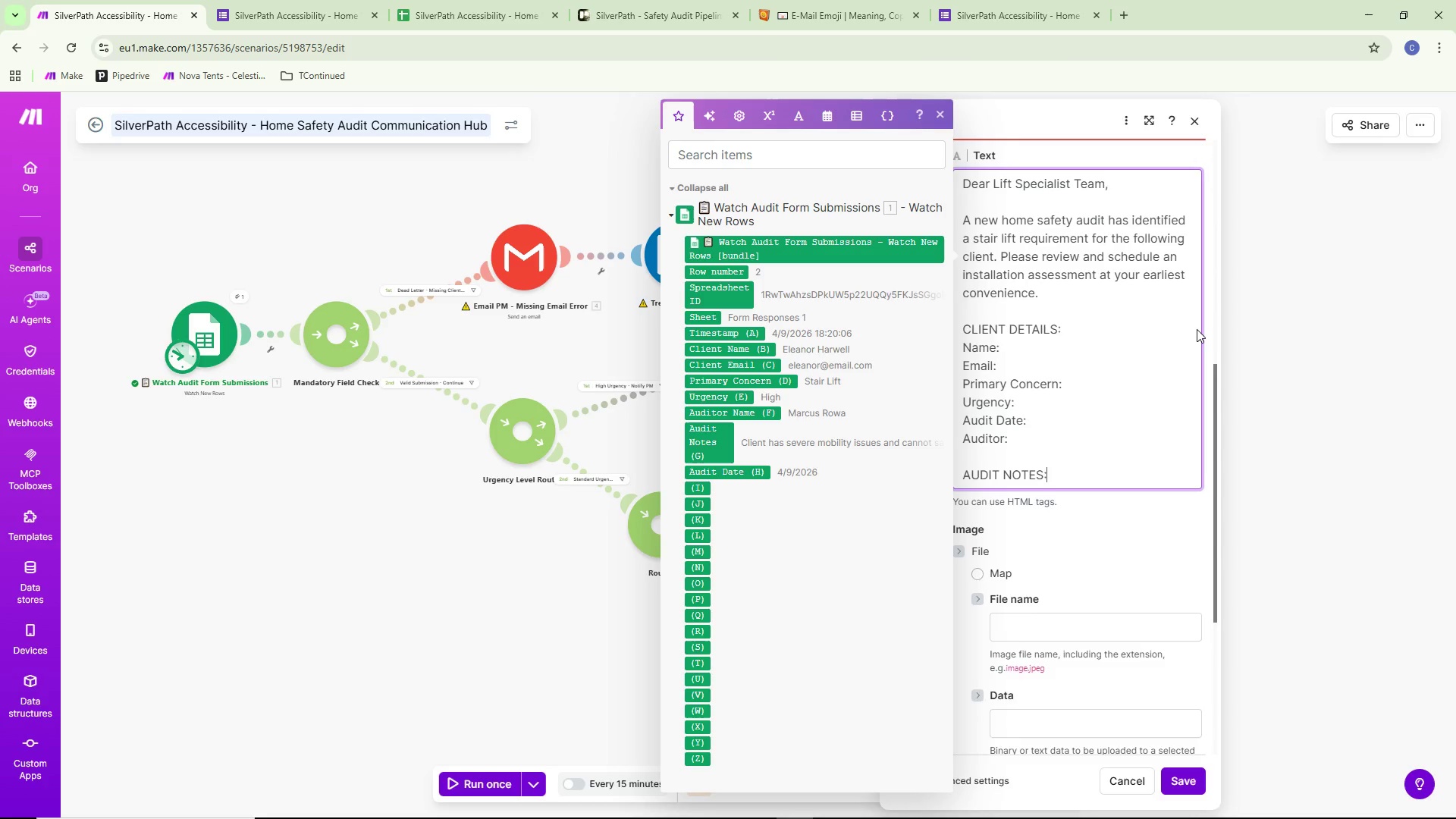 
key(Enter)
 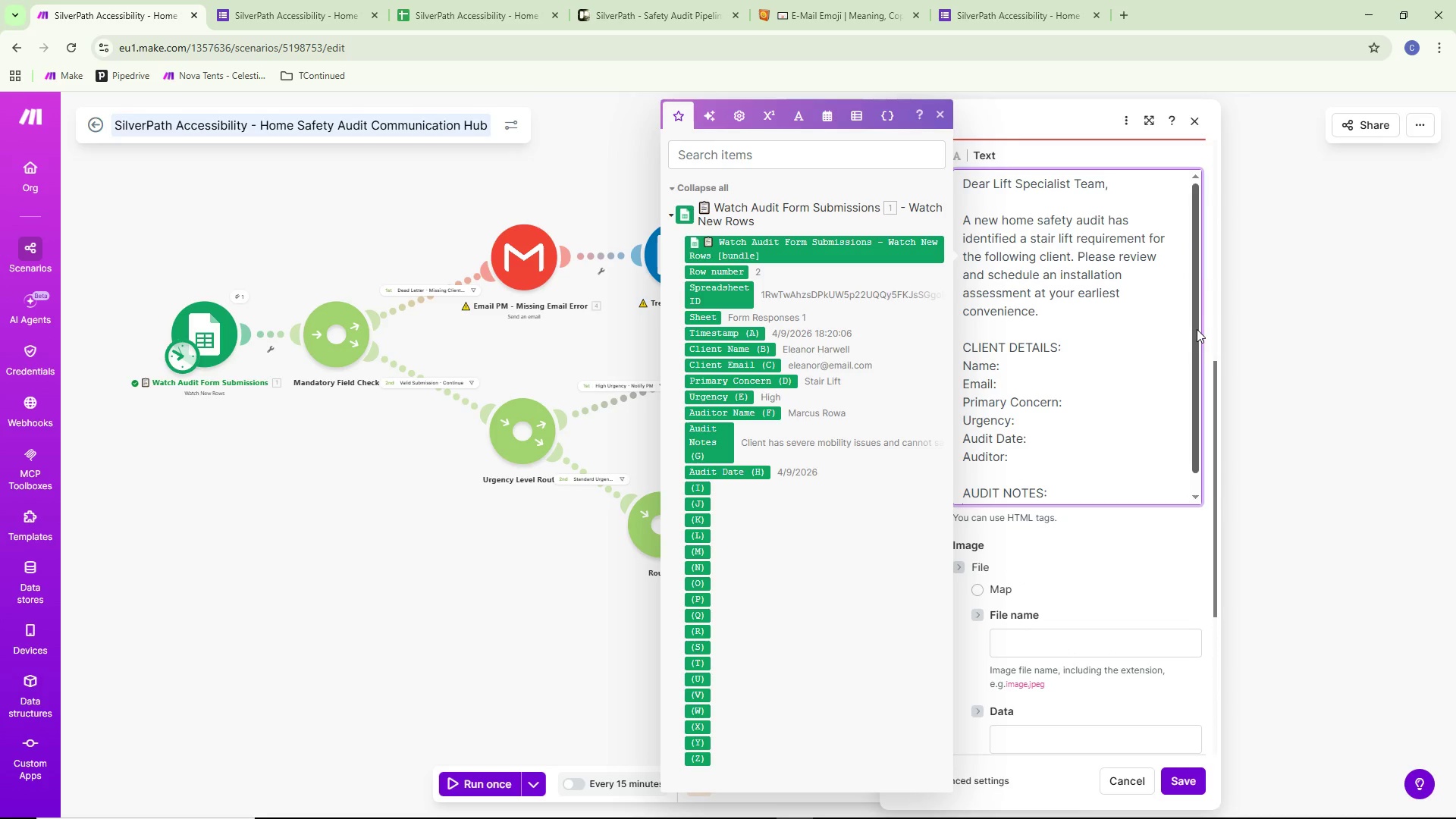 
scroll: coordinate [1141, 348], scroll_direction: down, amount: 5.0
 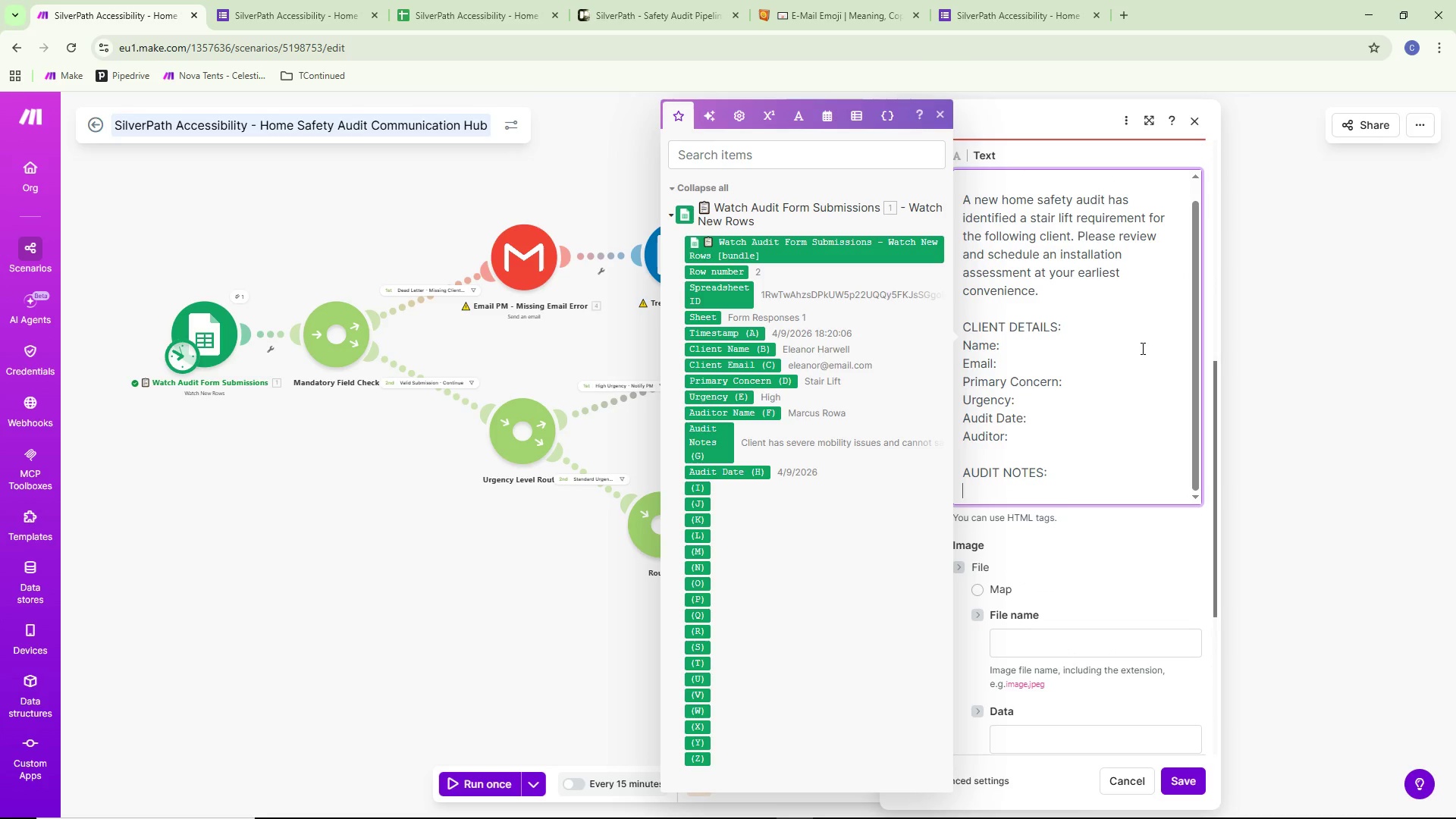 
key(Enter)
 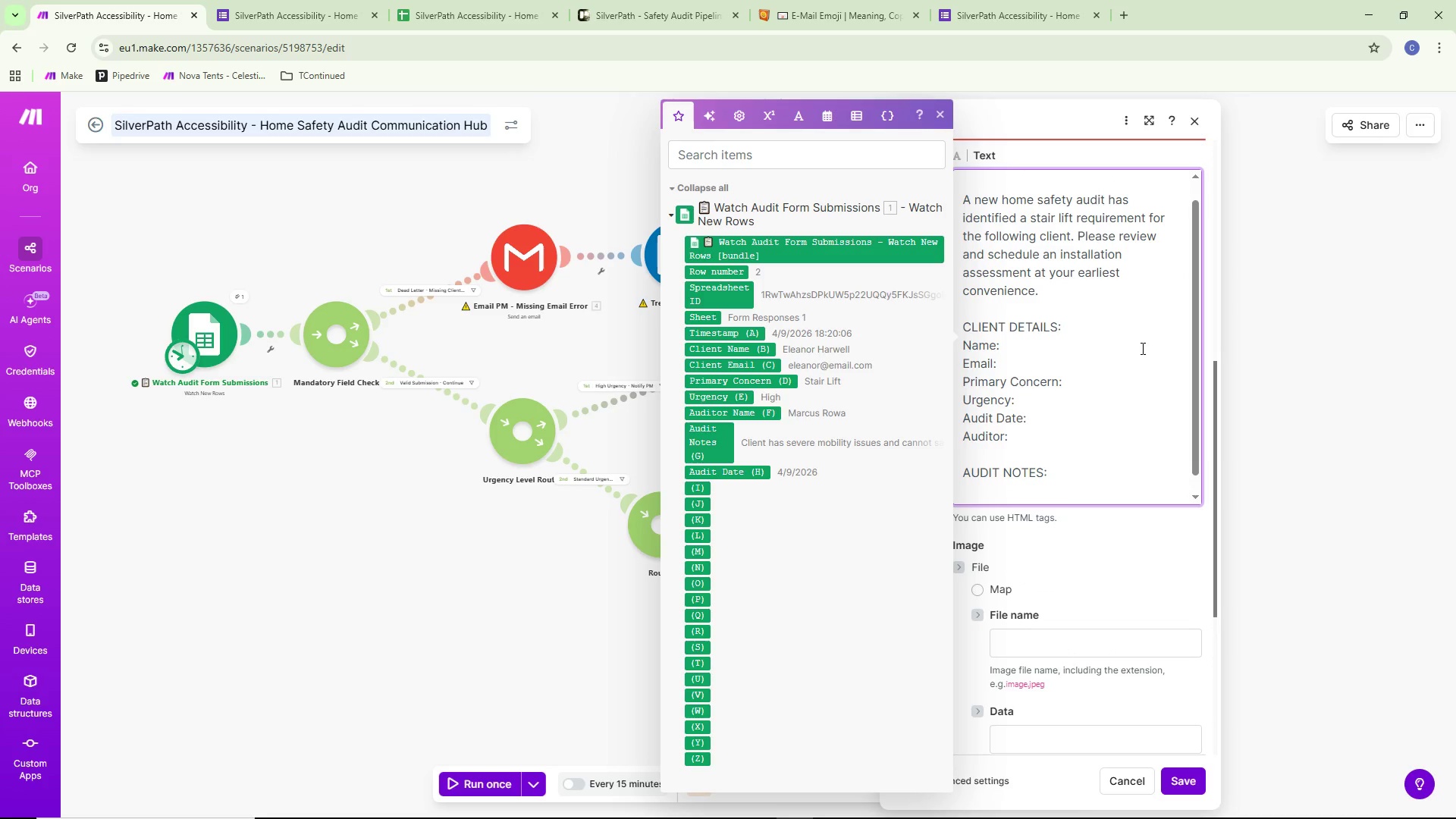 
type(Plese)
key(Backspace)
key(Backspace)
type(ase contact the client)
 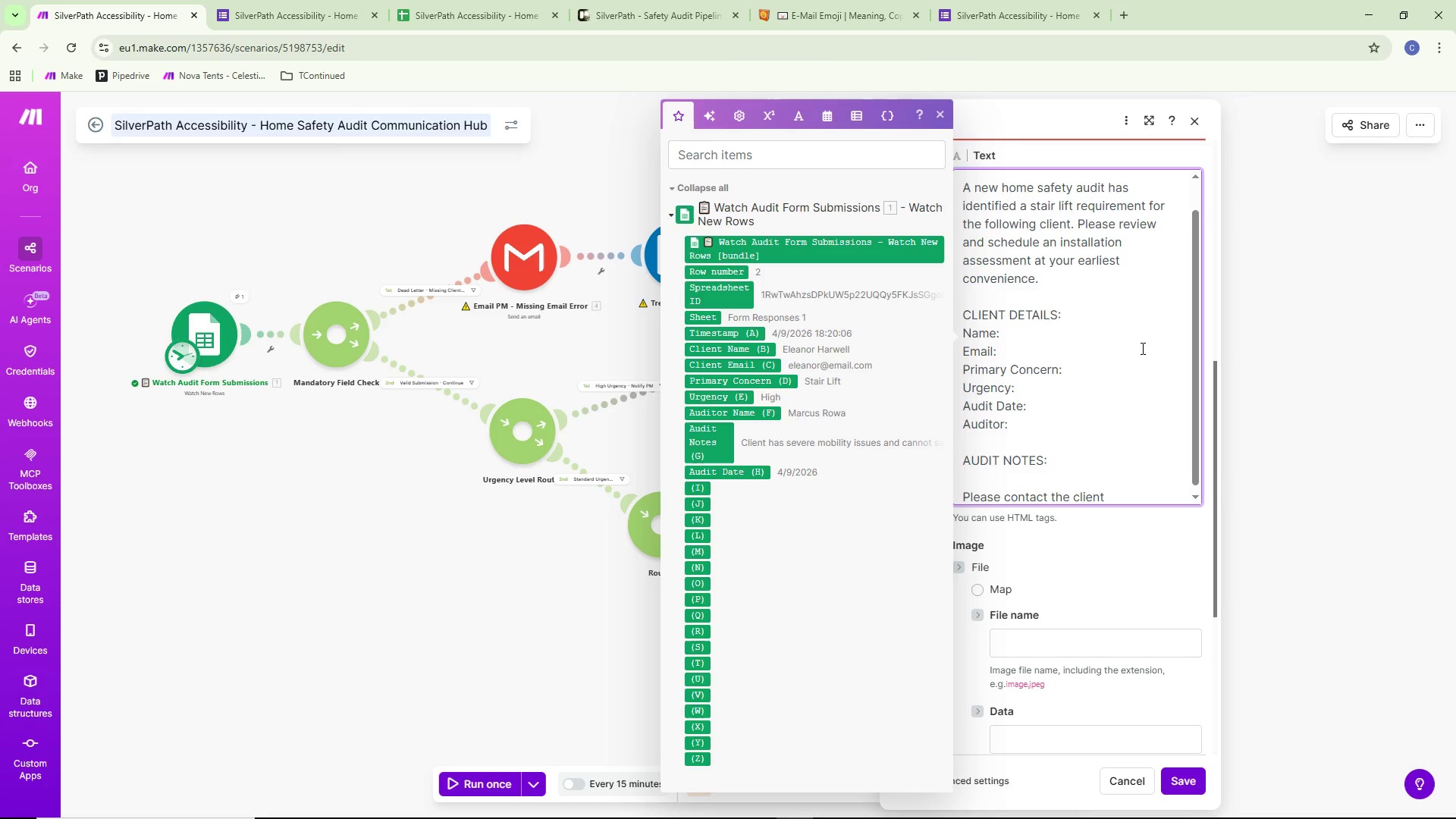 
wait(6.27)
 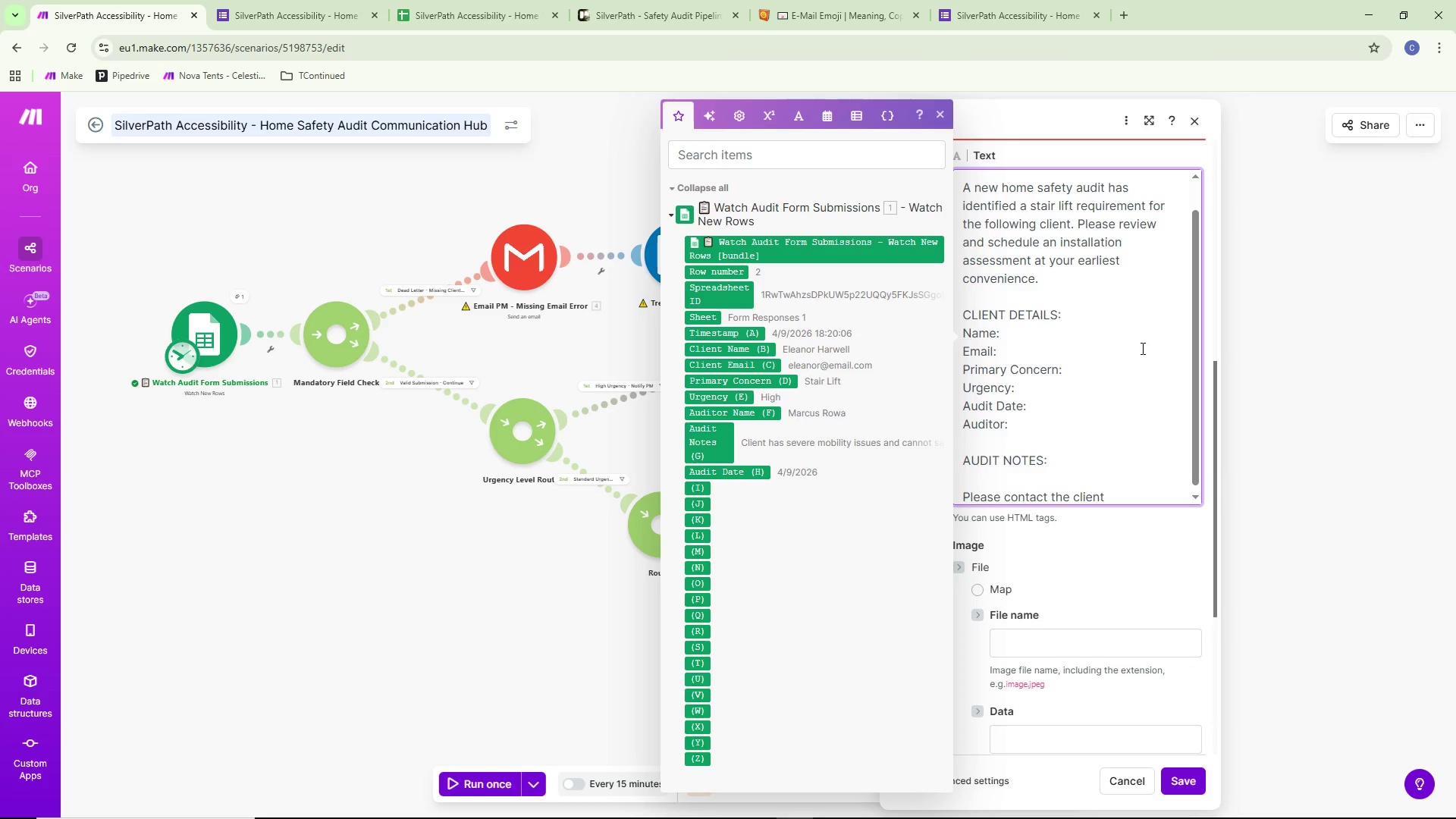 
type( within If)
key(Backspace)
key(Backspace)
type(if()
 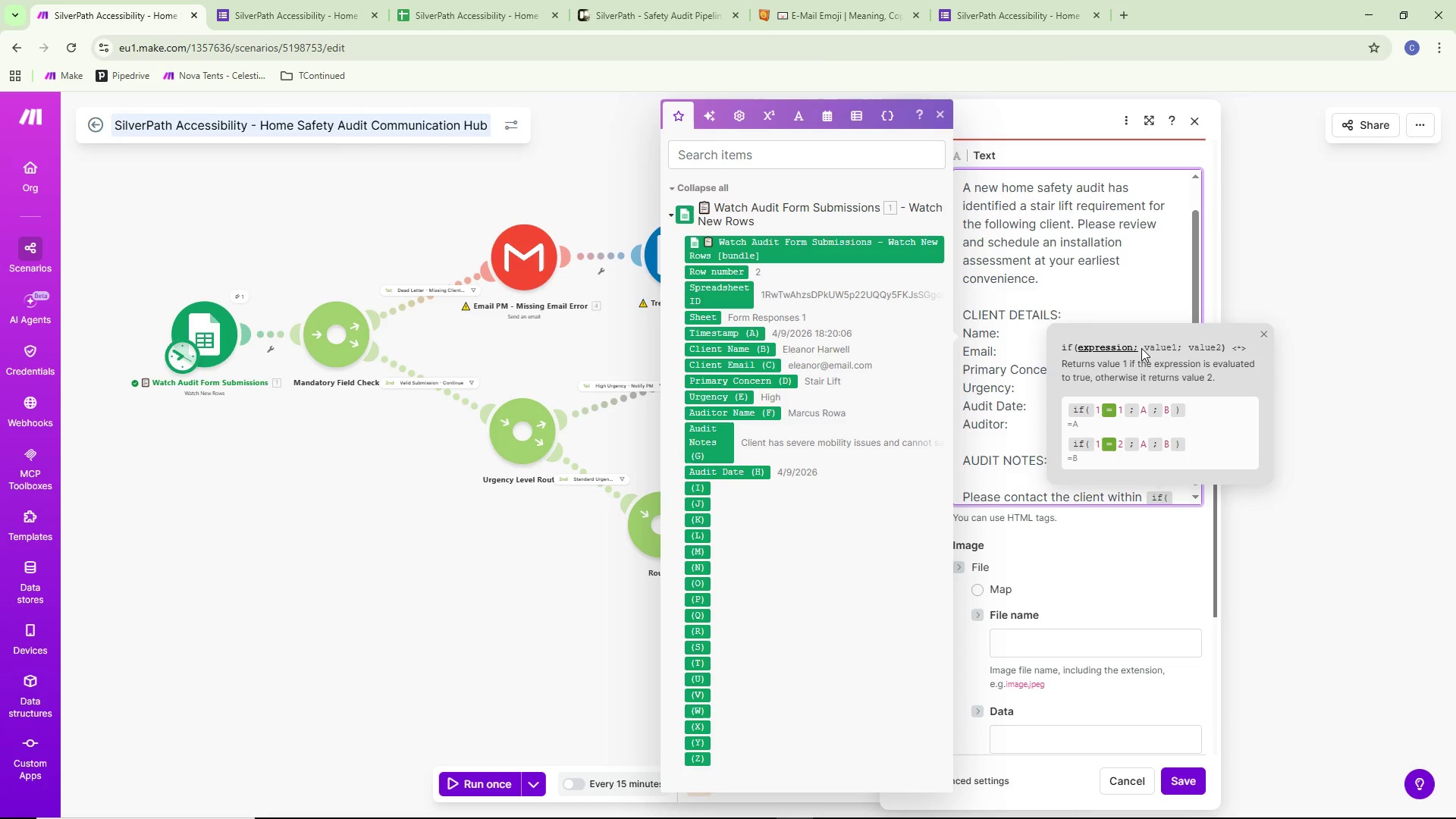 
left_click([719, 402])
 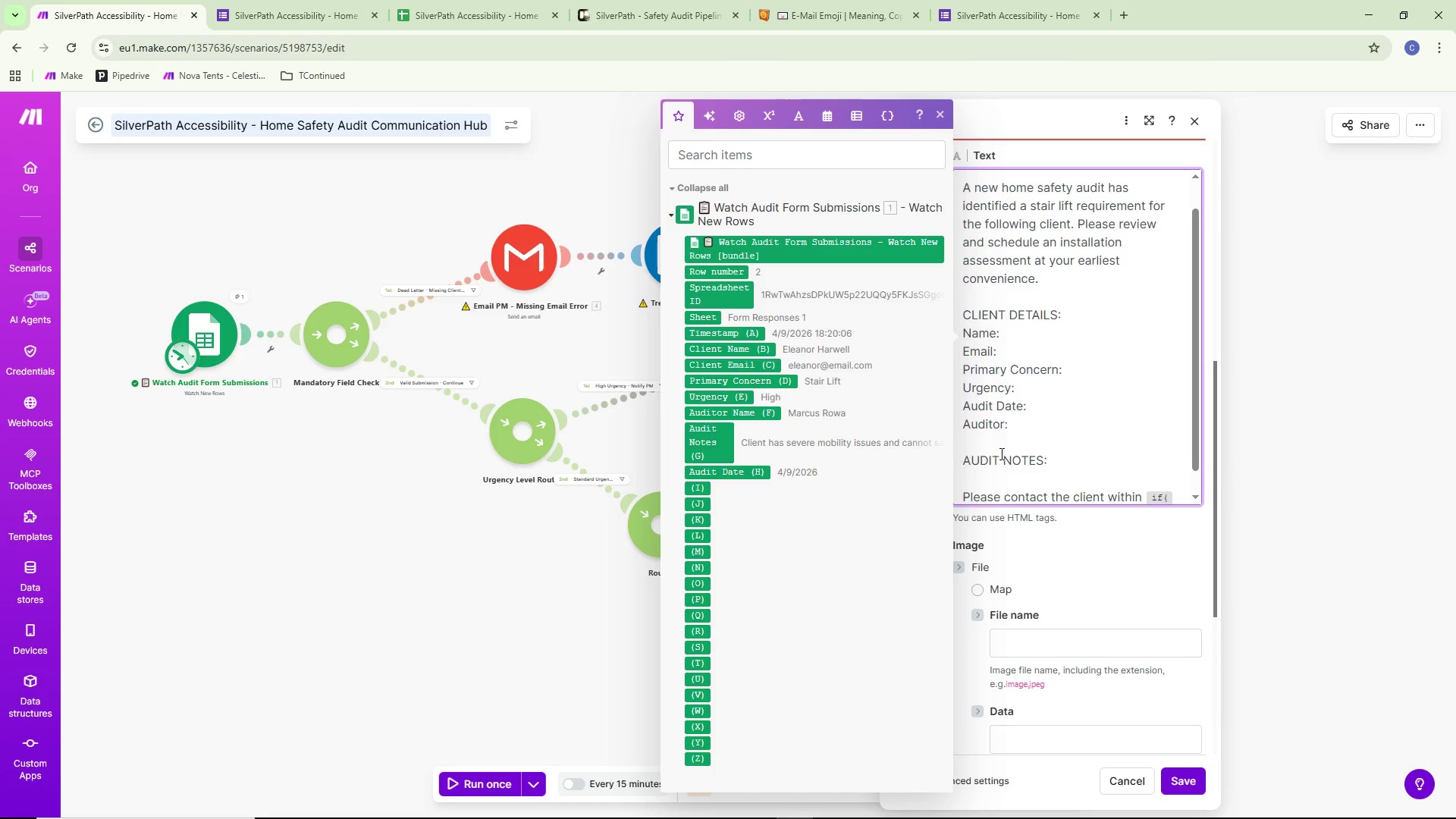 
scroll: coordinate [1132, 449], scroll_direction: down, amount: 4.0
 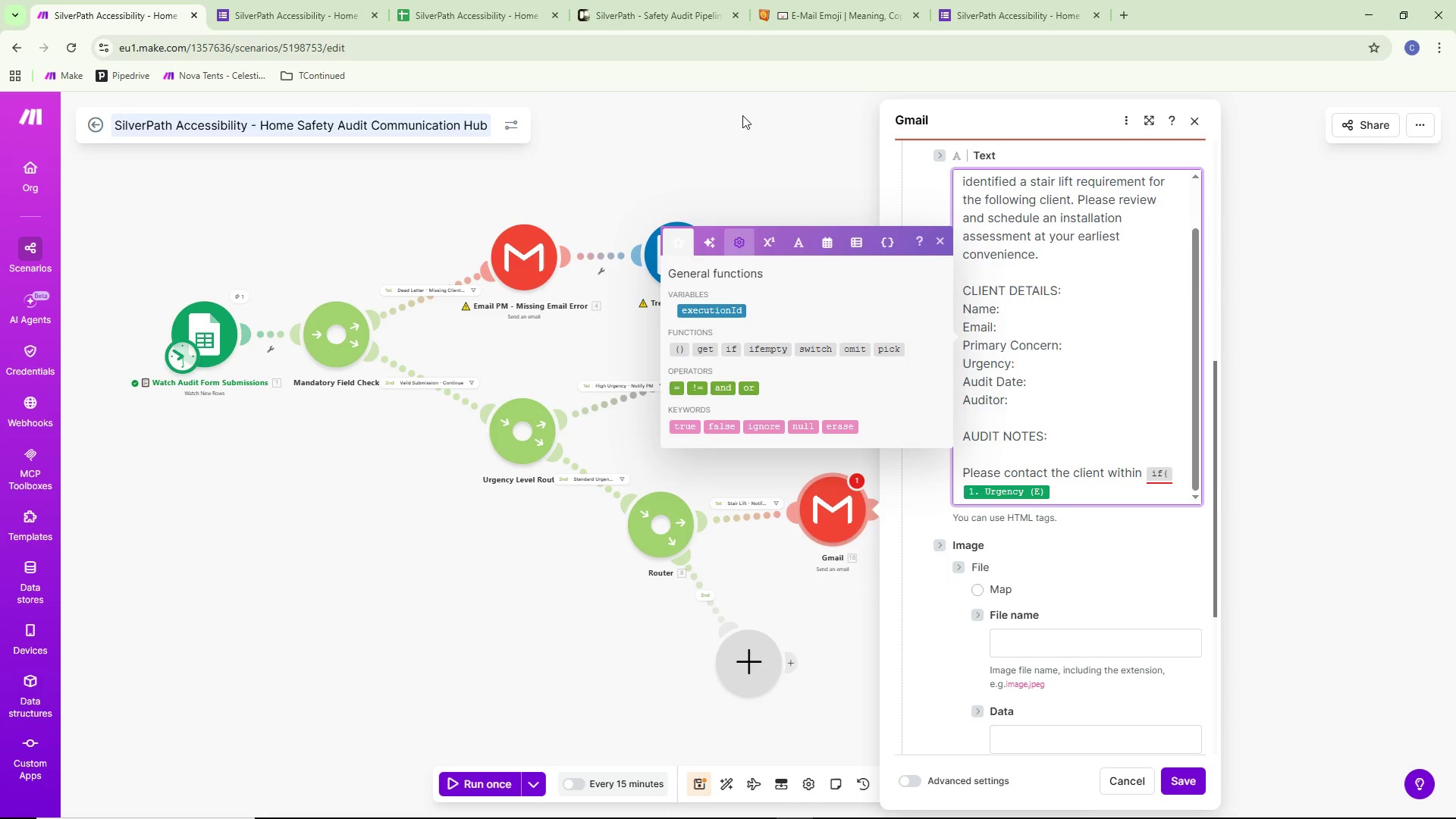 
wait(5.3)
 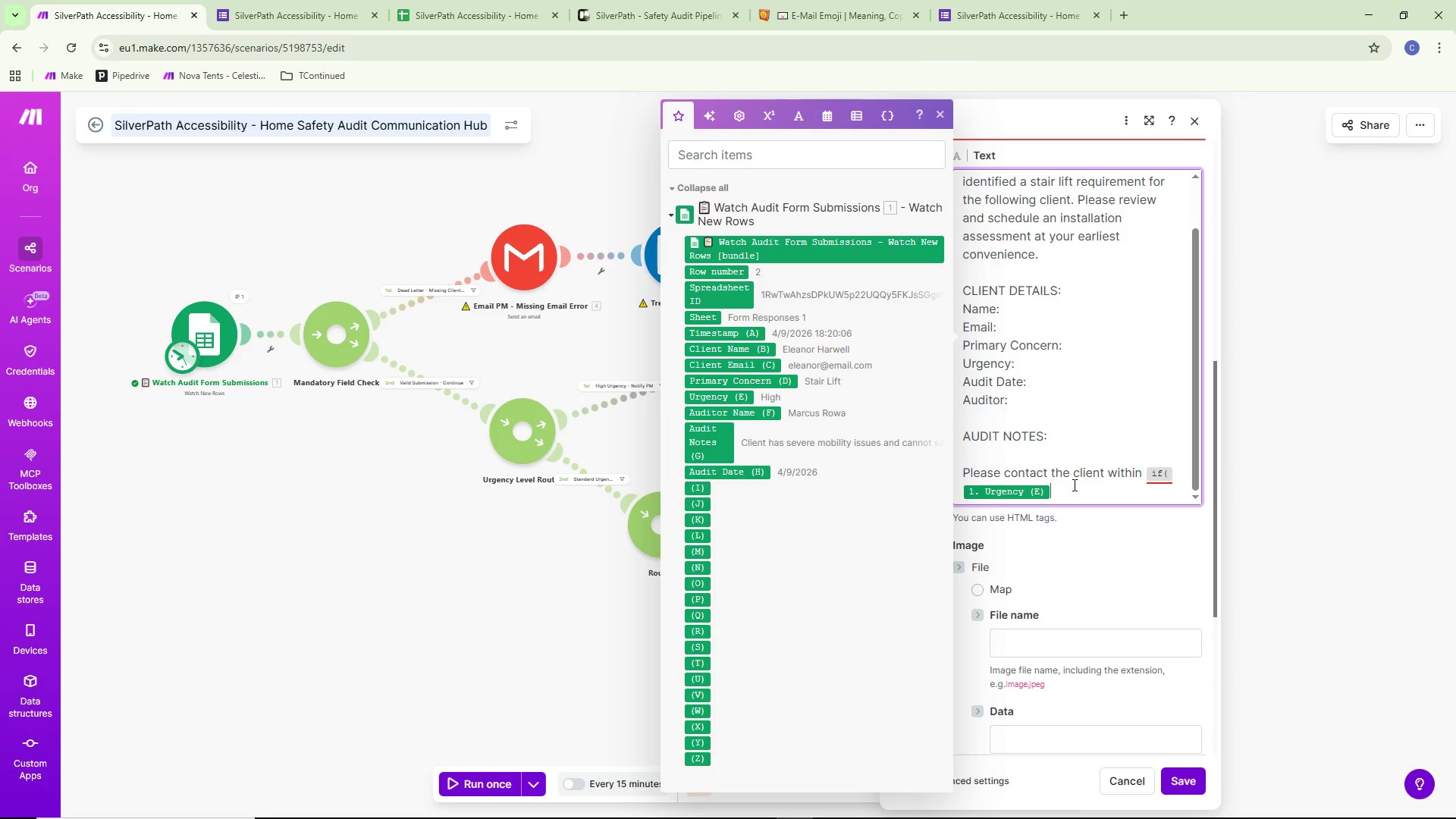 
left_click([678, 388])
 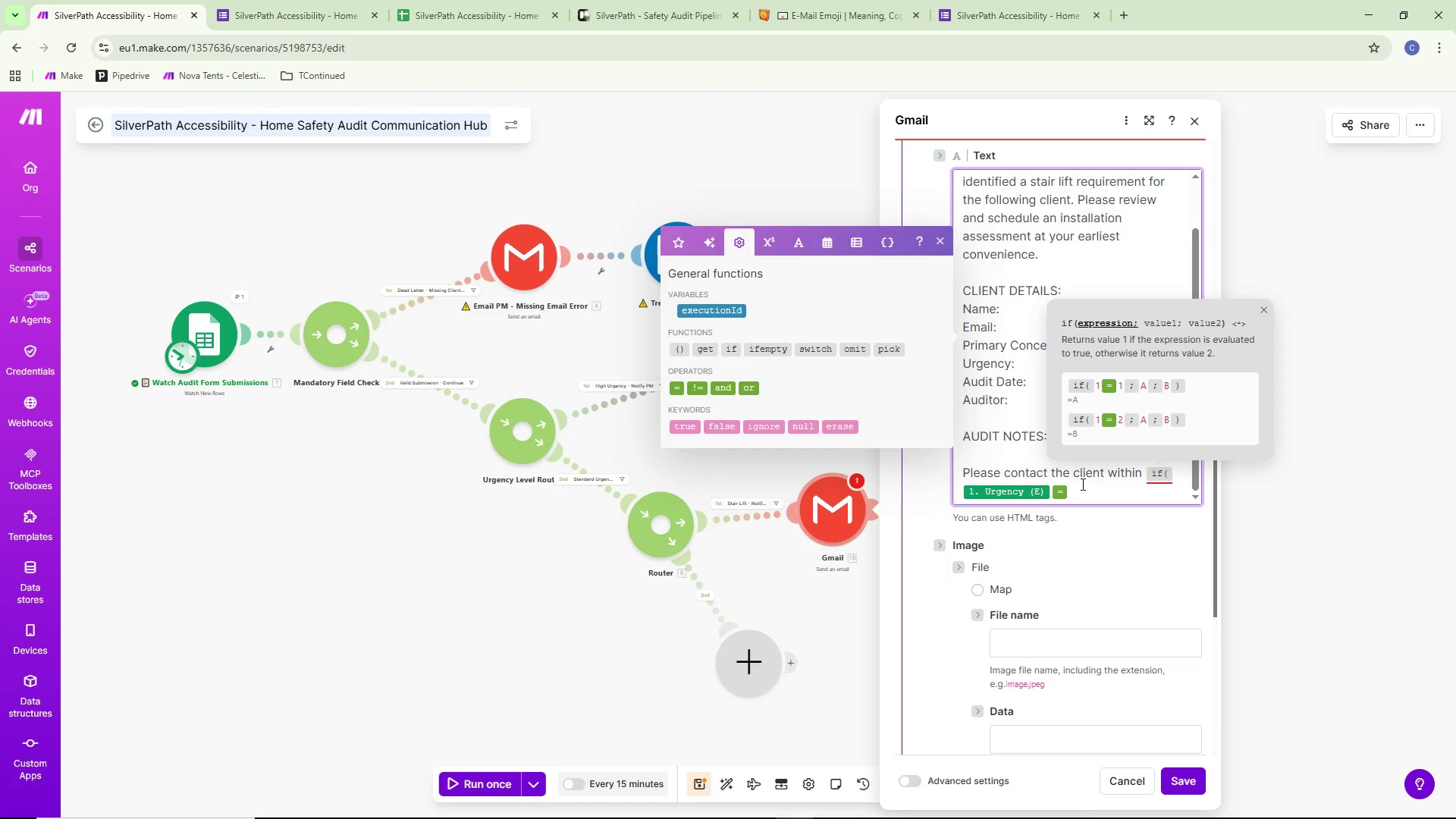 
type(;24 hours;)
 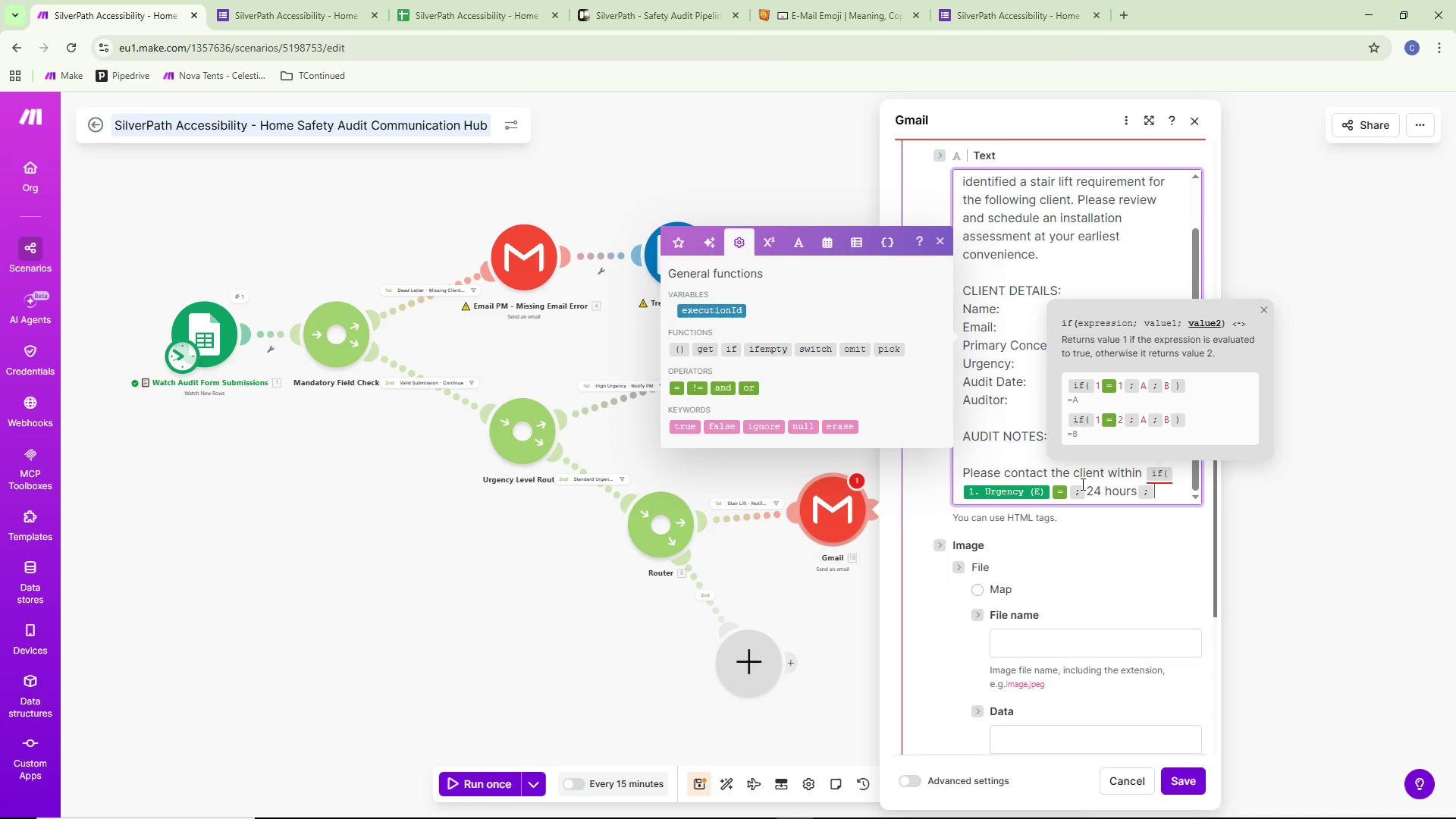 
type(3 Bu)
key(Backspace)
key(Backspace)
type(business days))
 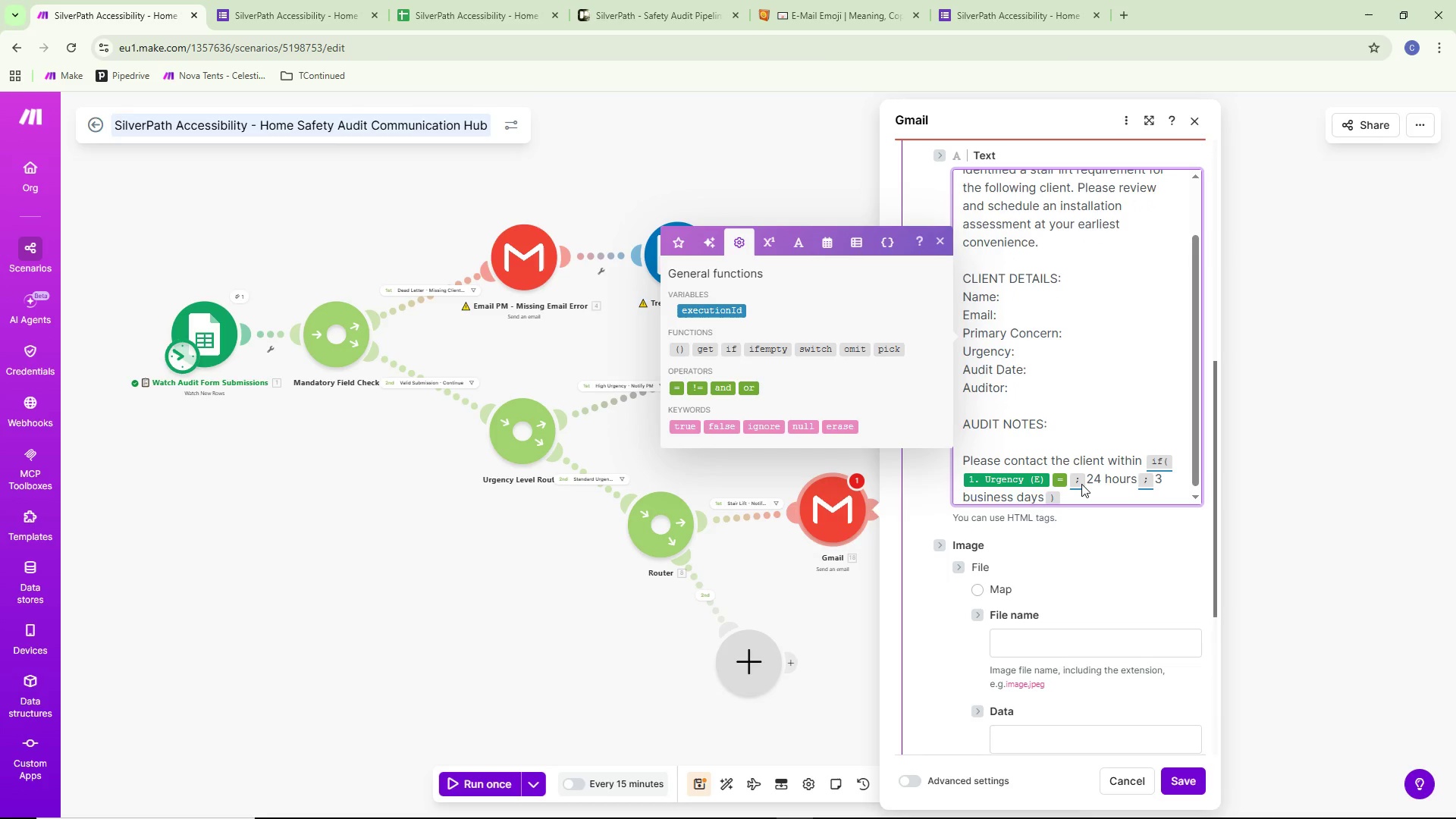 
scroll: coordinate [1081, 484], scroll_direction: down, amount: 4.0
 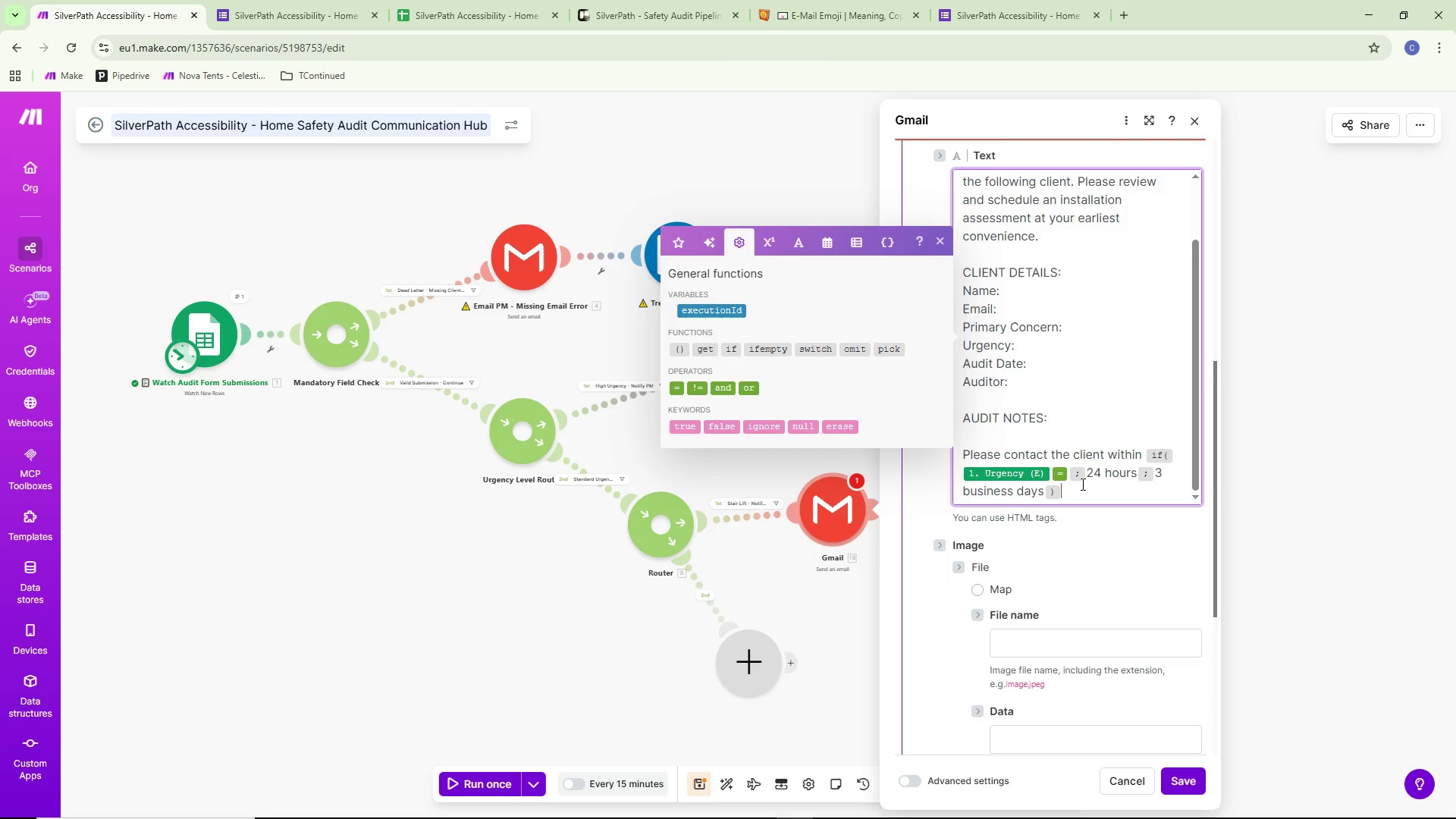 
key(Enter)
 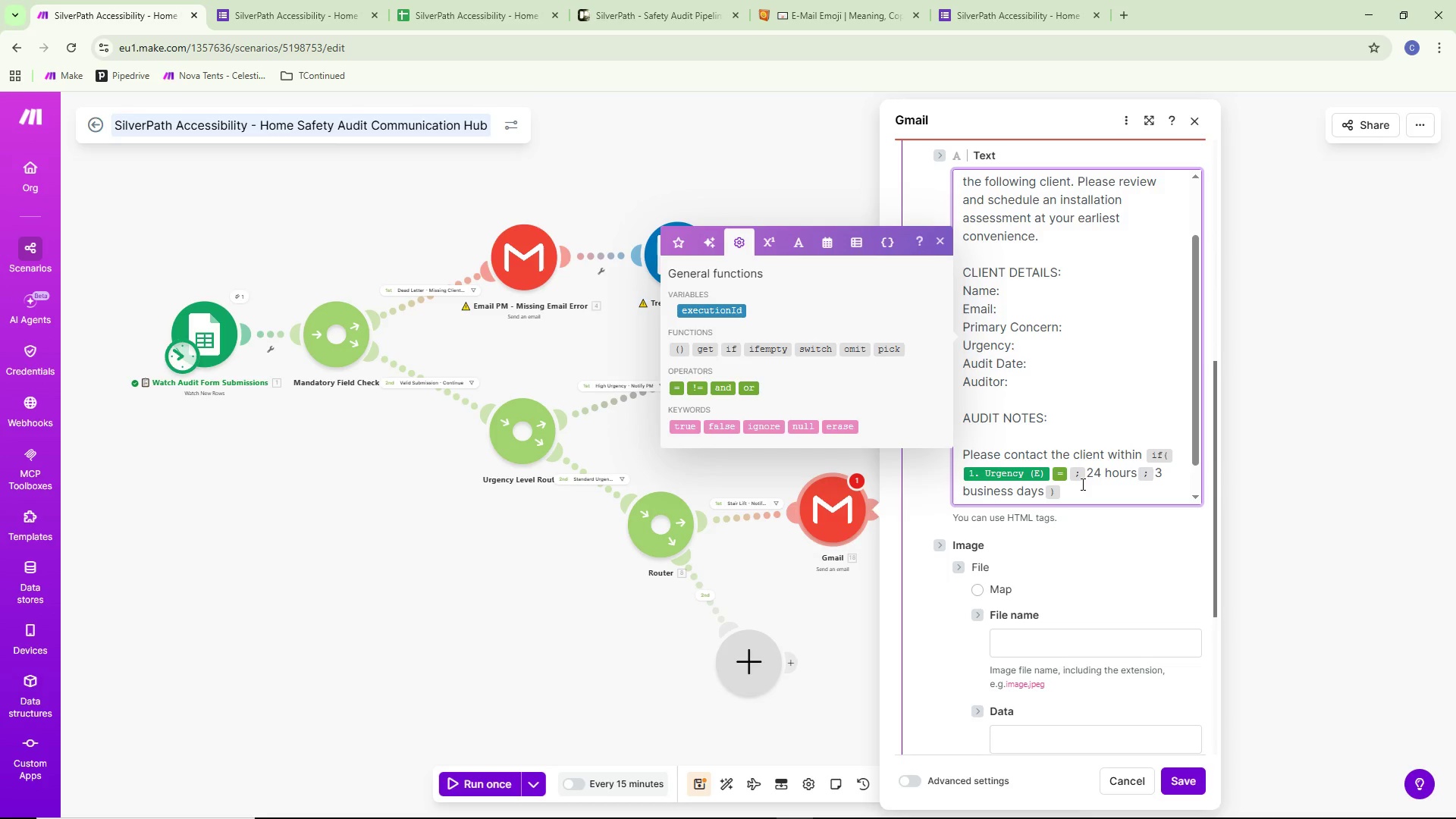 
key(Enter)
 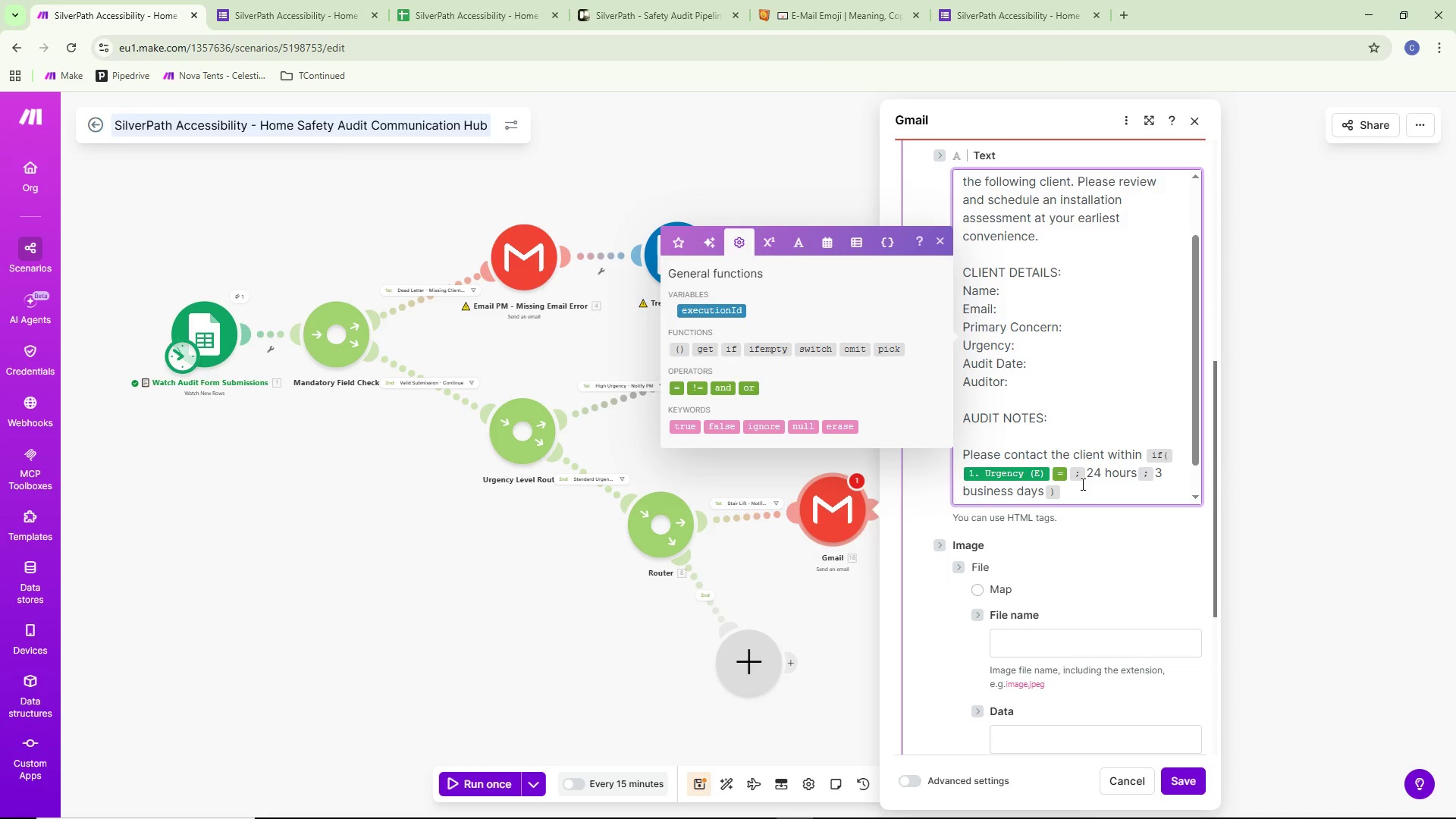 
scroll: coordinate [1084, 484], scroll_direction: down, amount: 6.0
 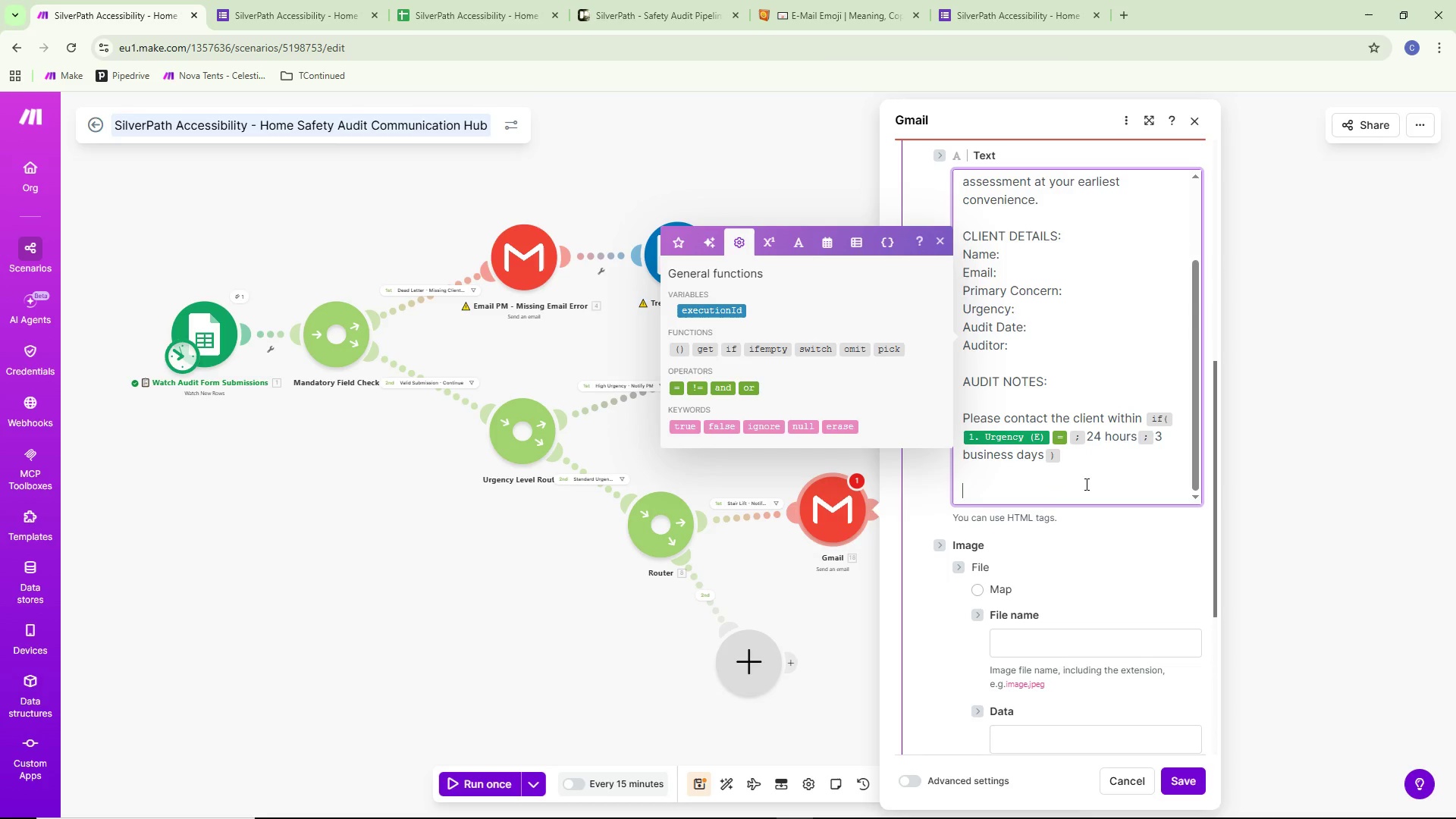 
key(Alt+AltLeft)
 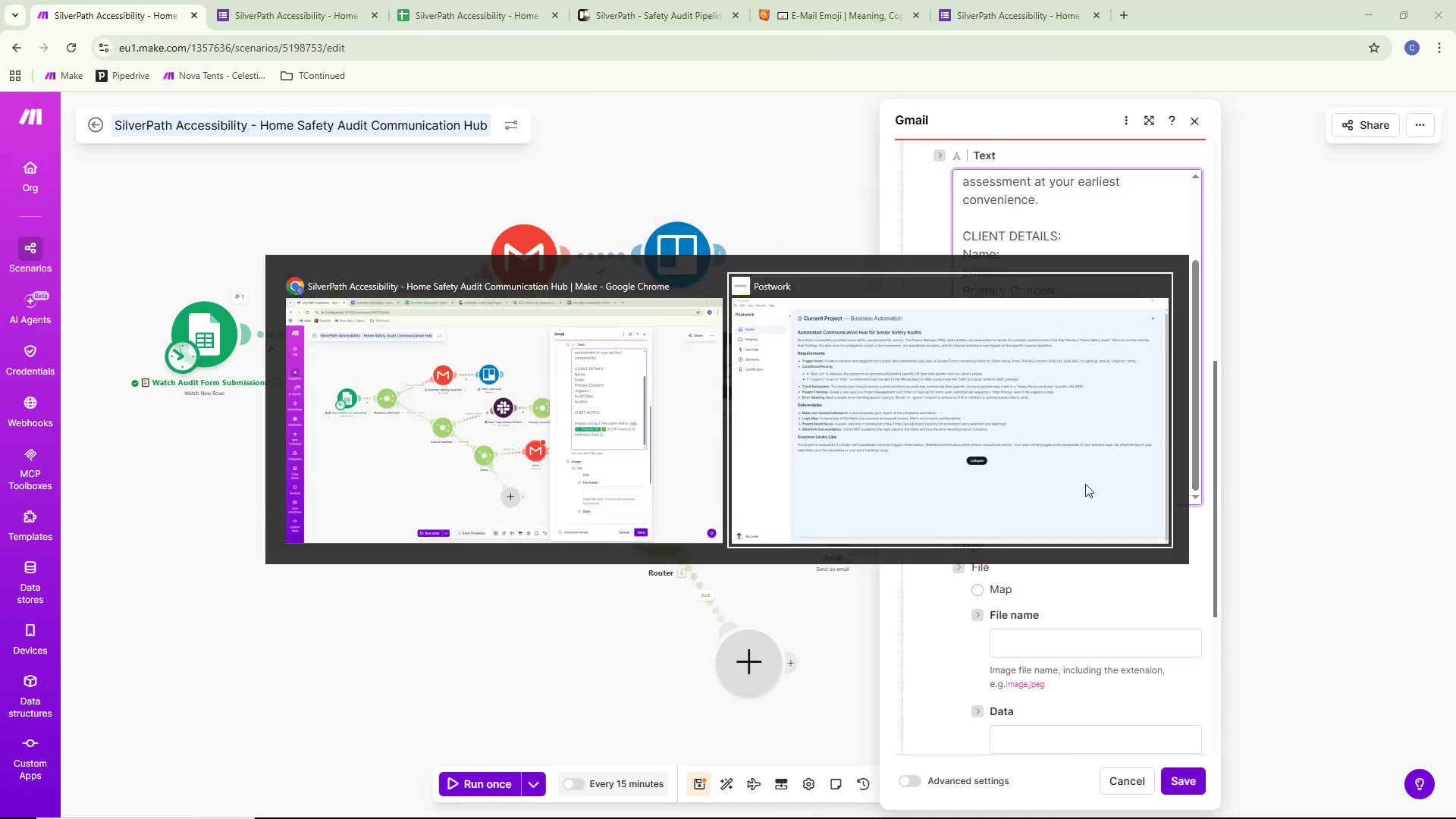 
key(Alt+Tab)